 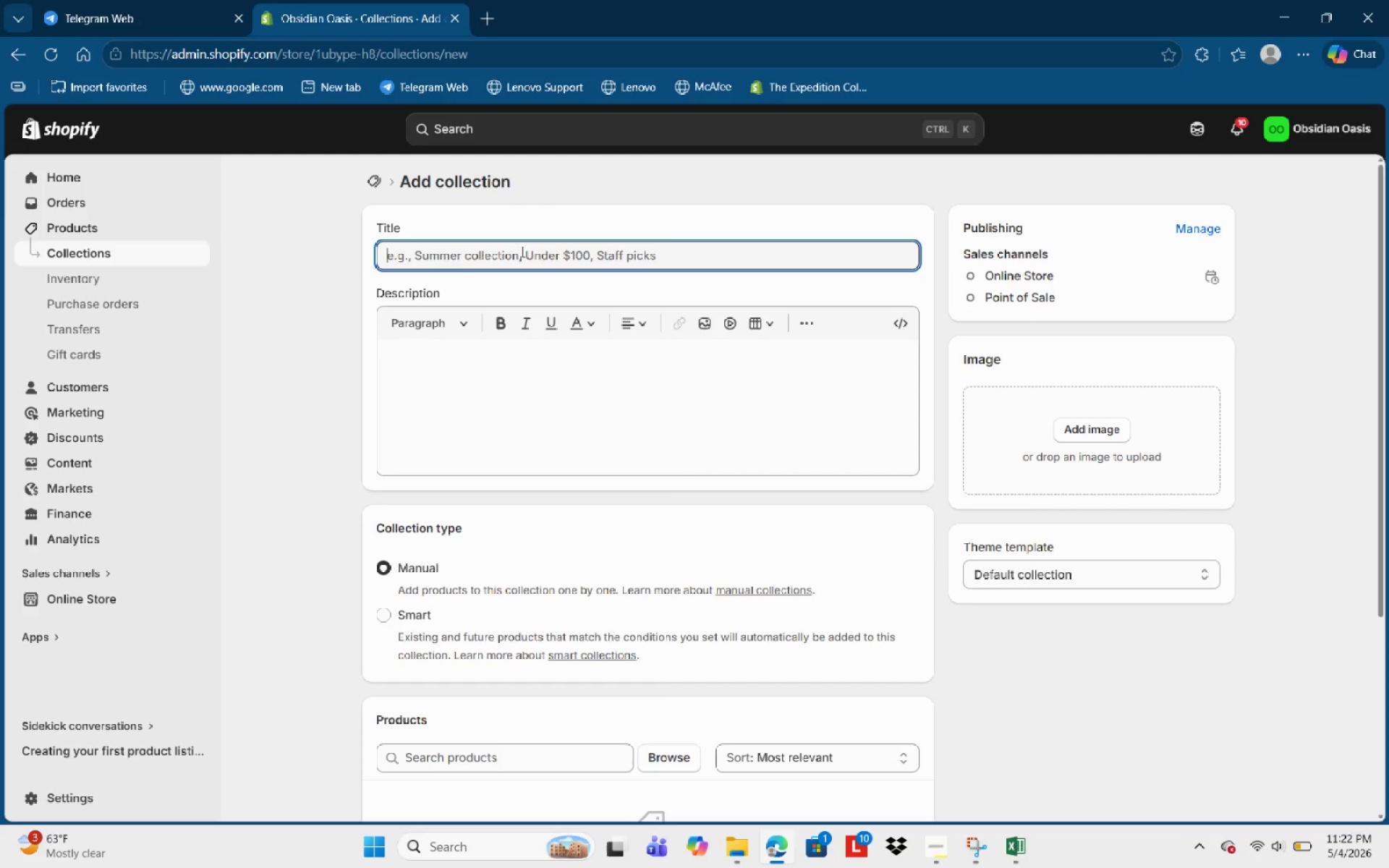 
key(Control+V)
 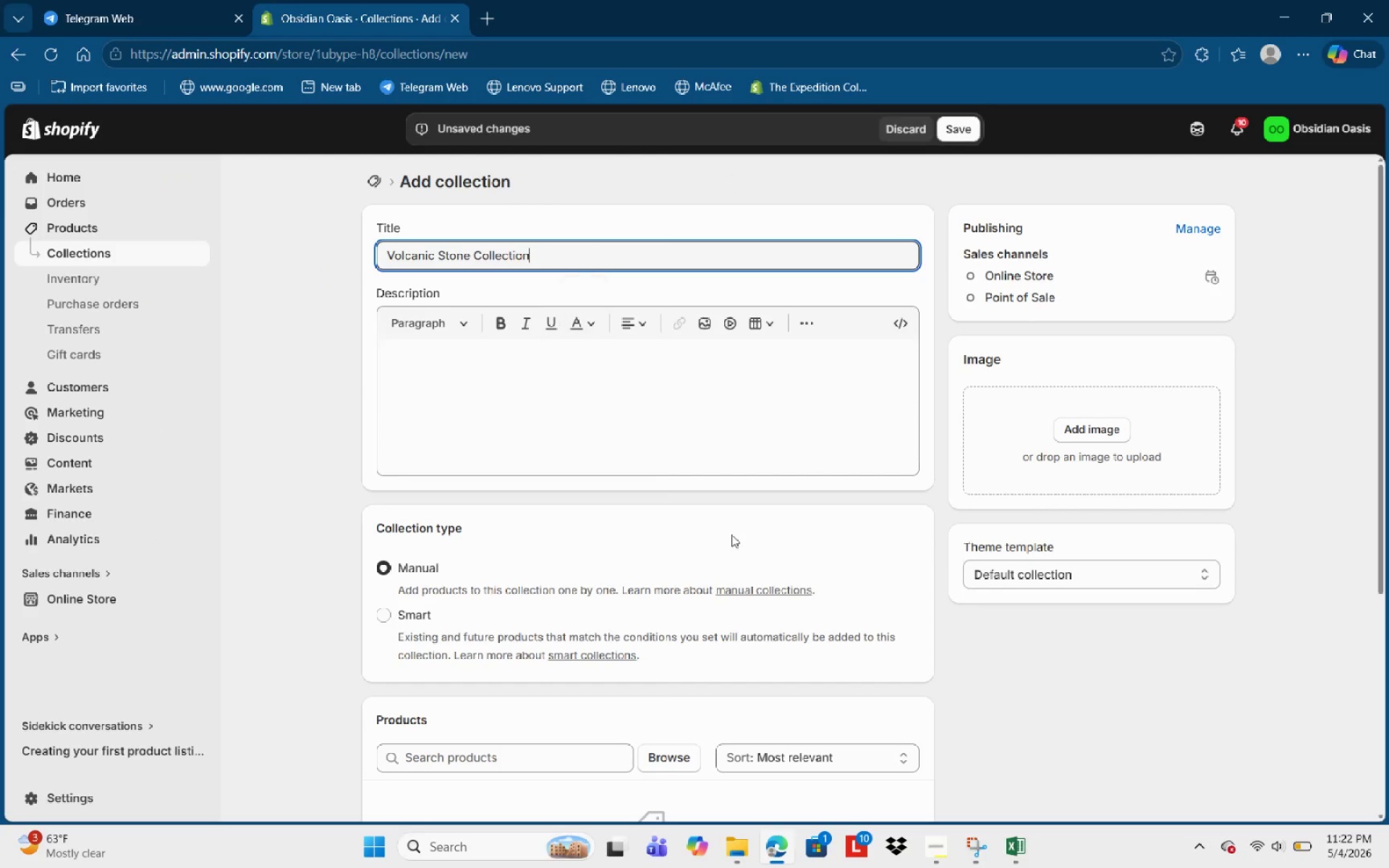 
scroll: coordinate [747, 563], scroll_direction: down, amount: 5.0
 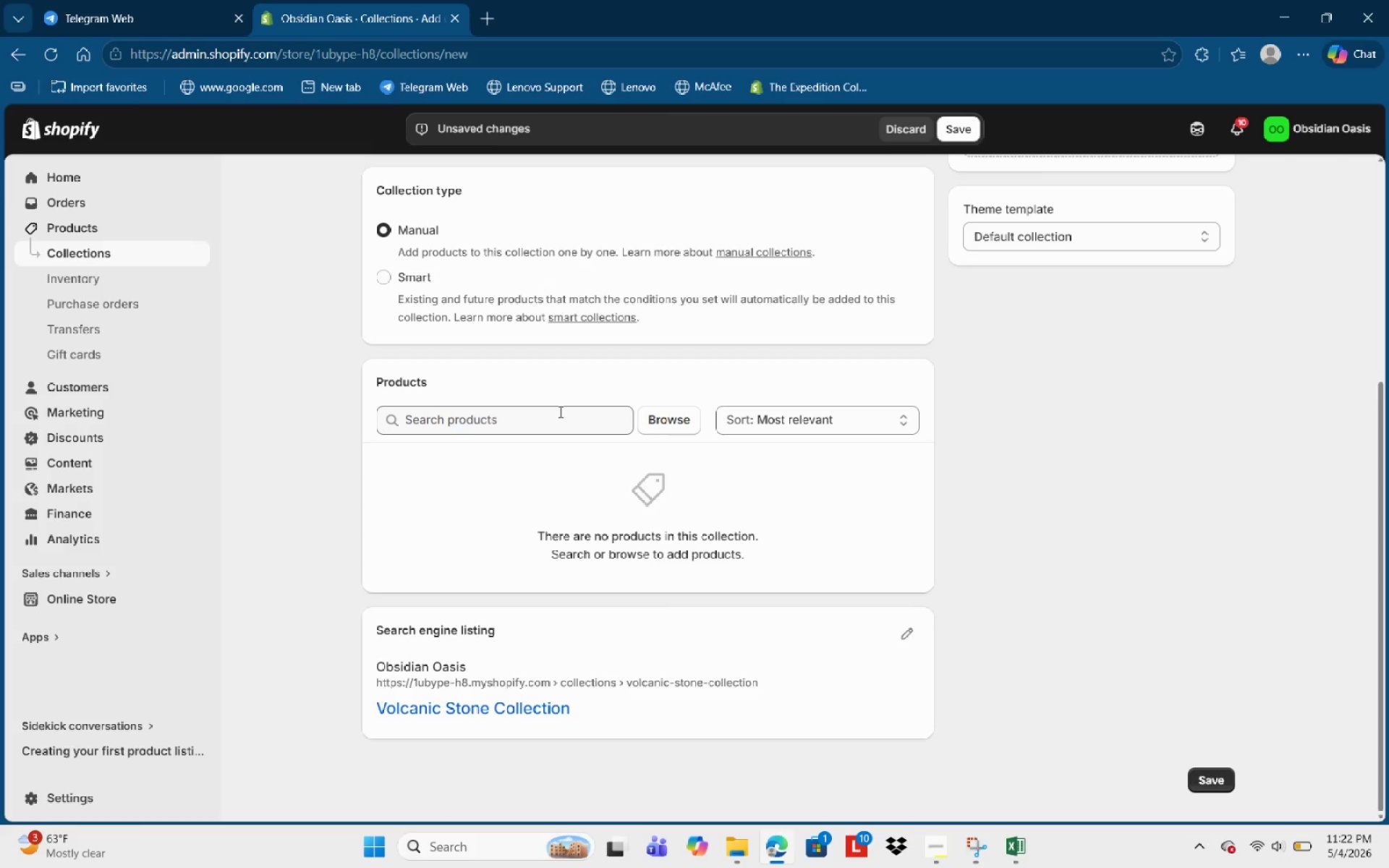 
left_click([559, 421])
 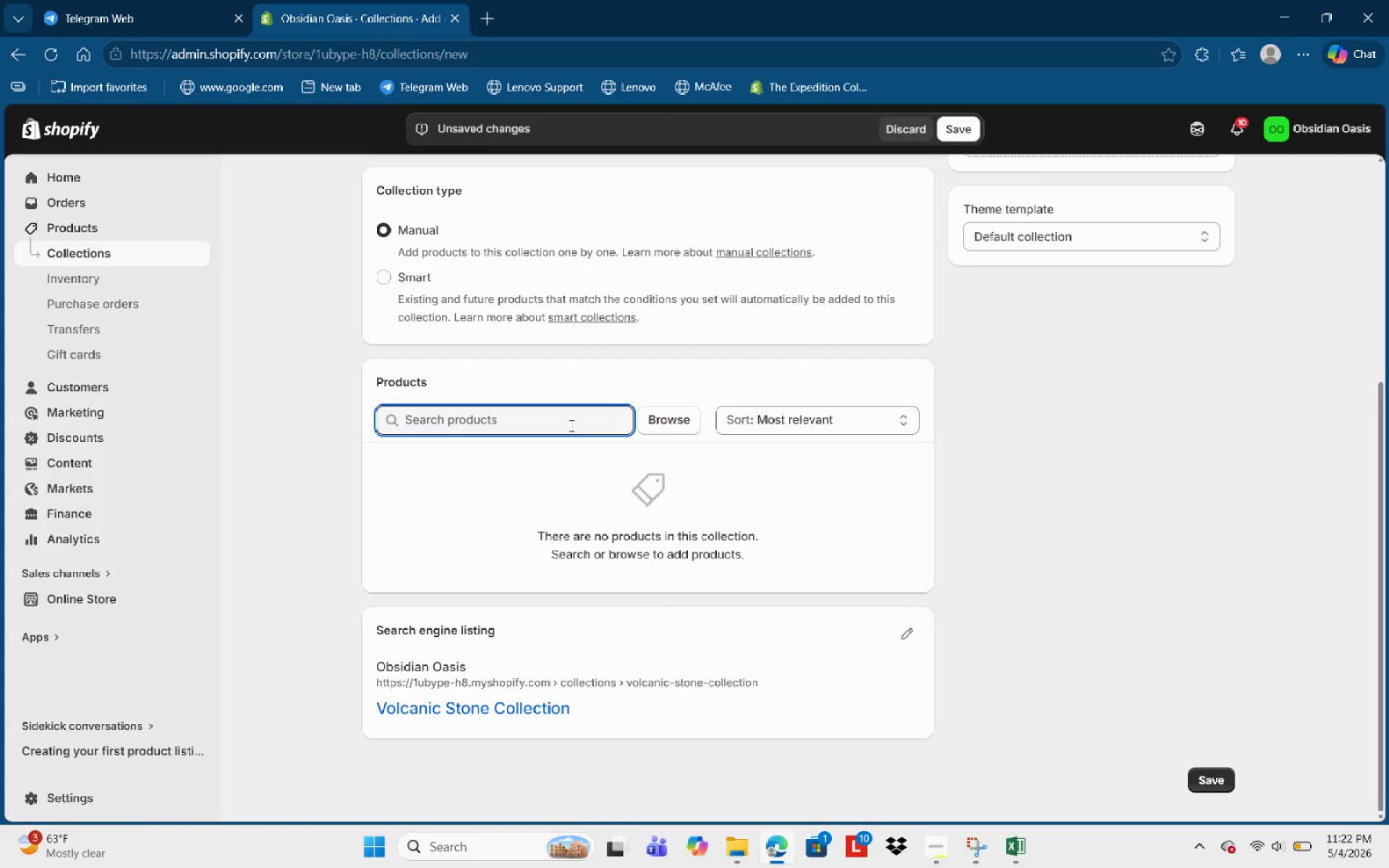 
left_click([668, 423])
 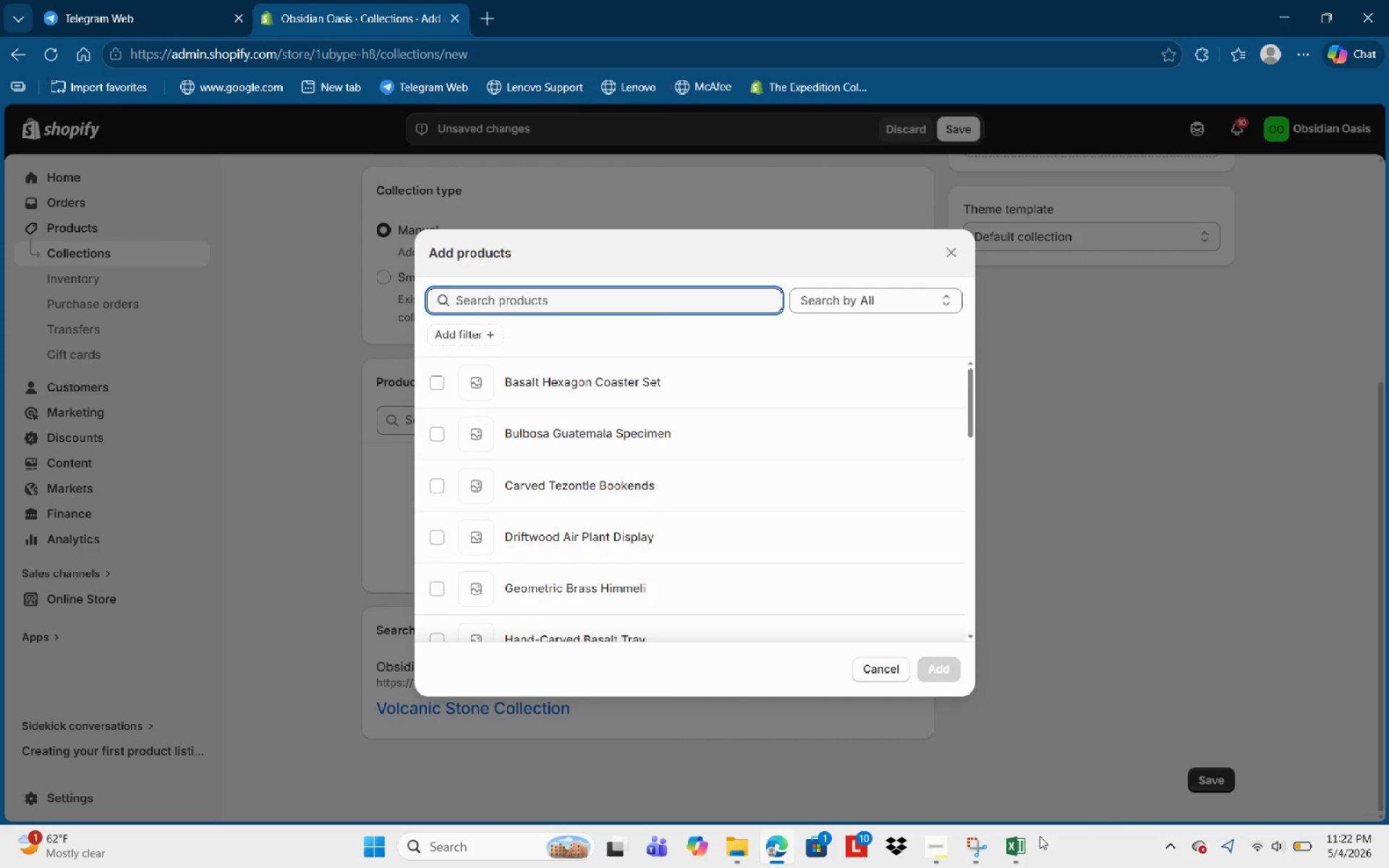 
wait(6.0)
 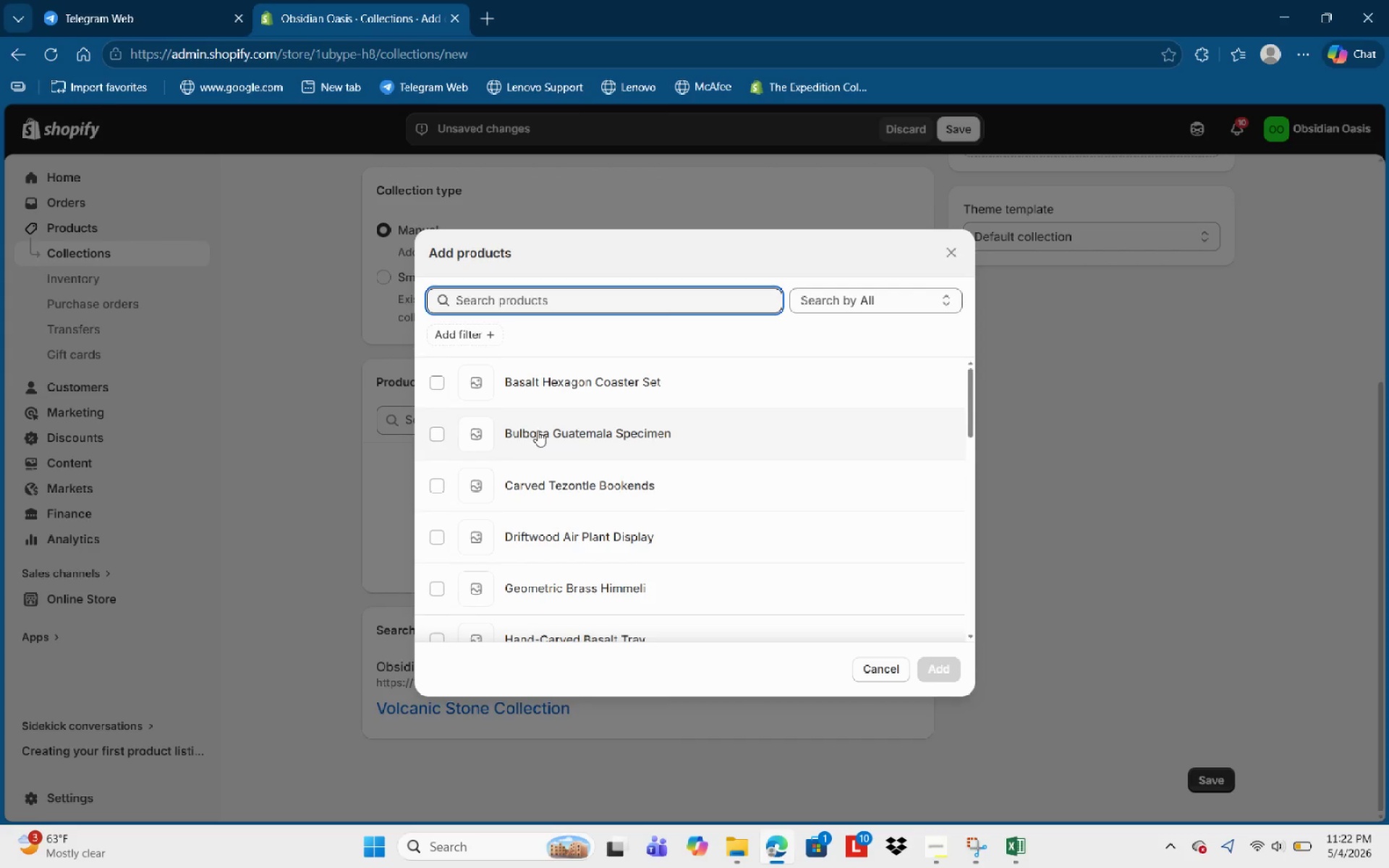 
scroll: coordinate [686, 548], scroll_direction: up, amount: 3.0
 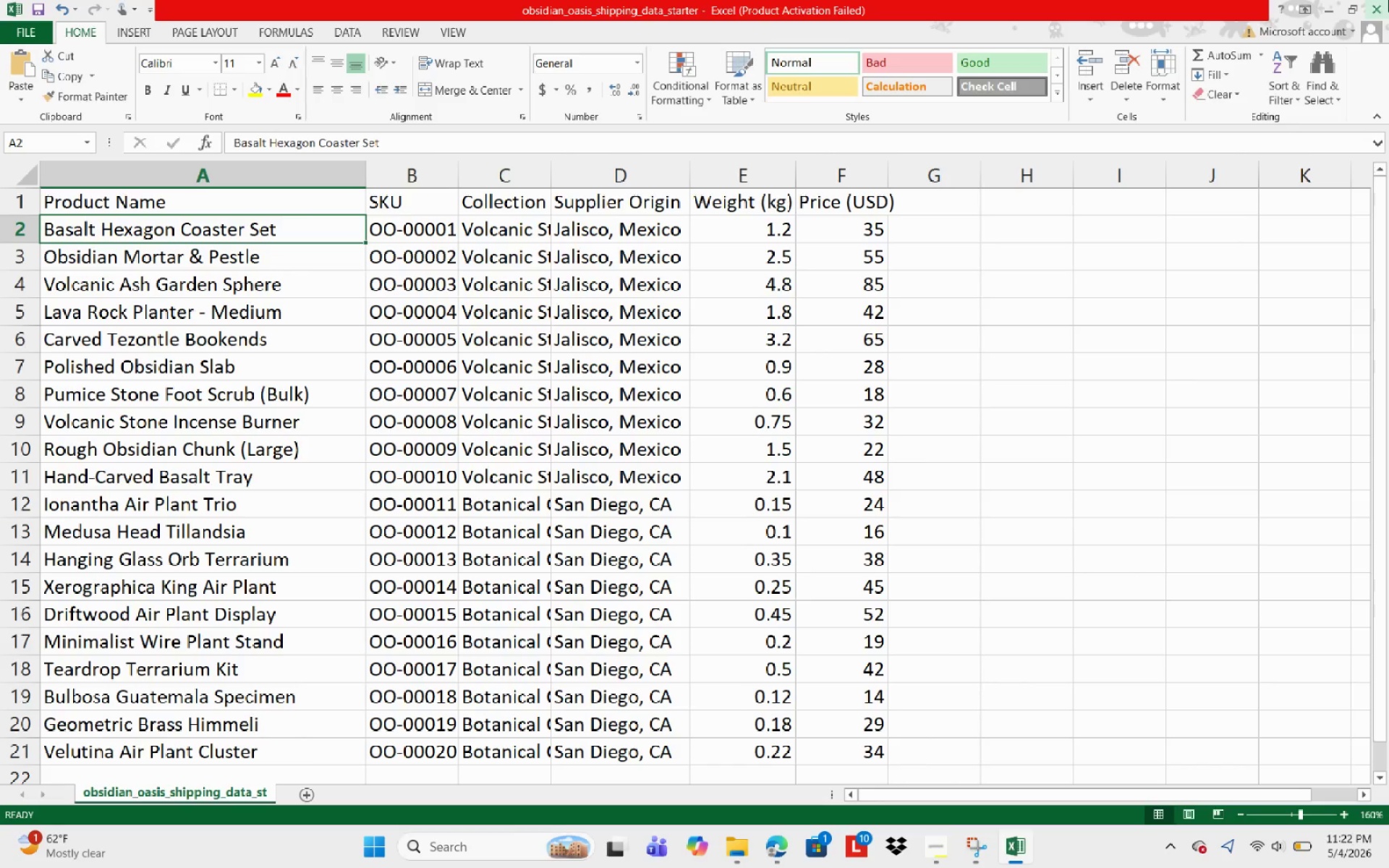 
left_click([1324, 0])
 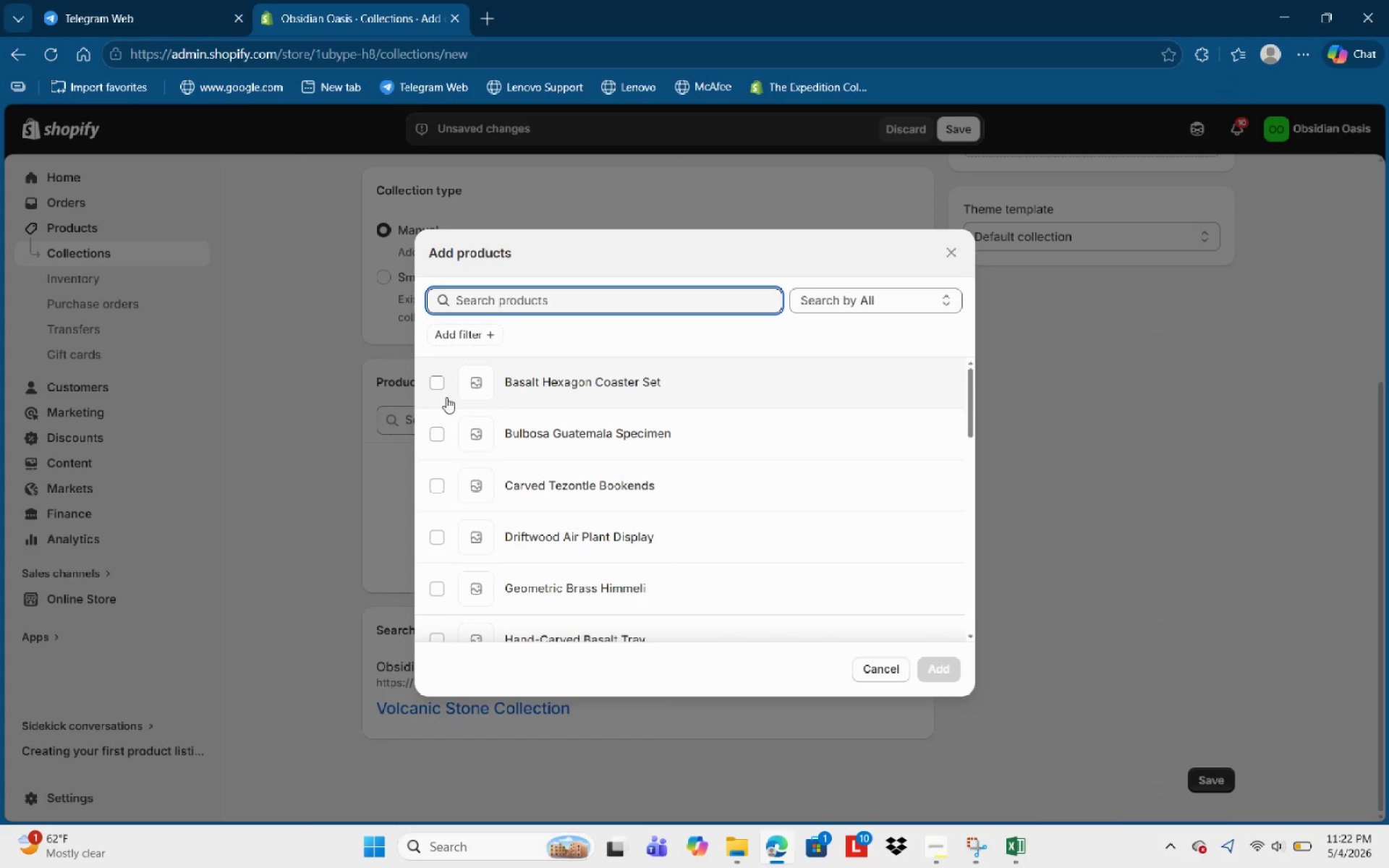 
left_click([436, 388])
 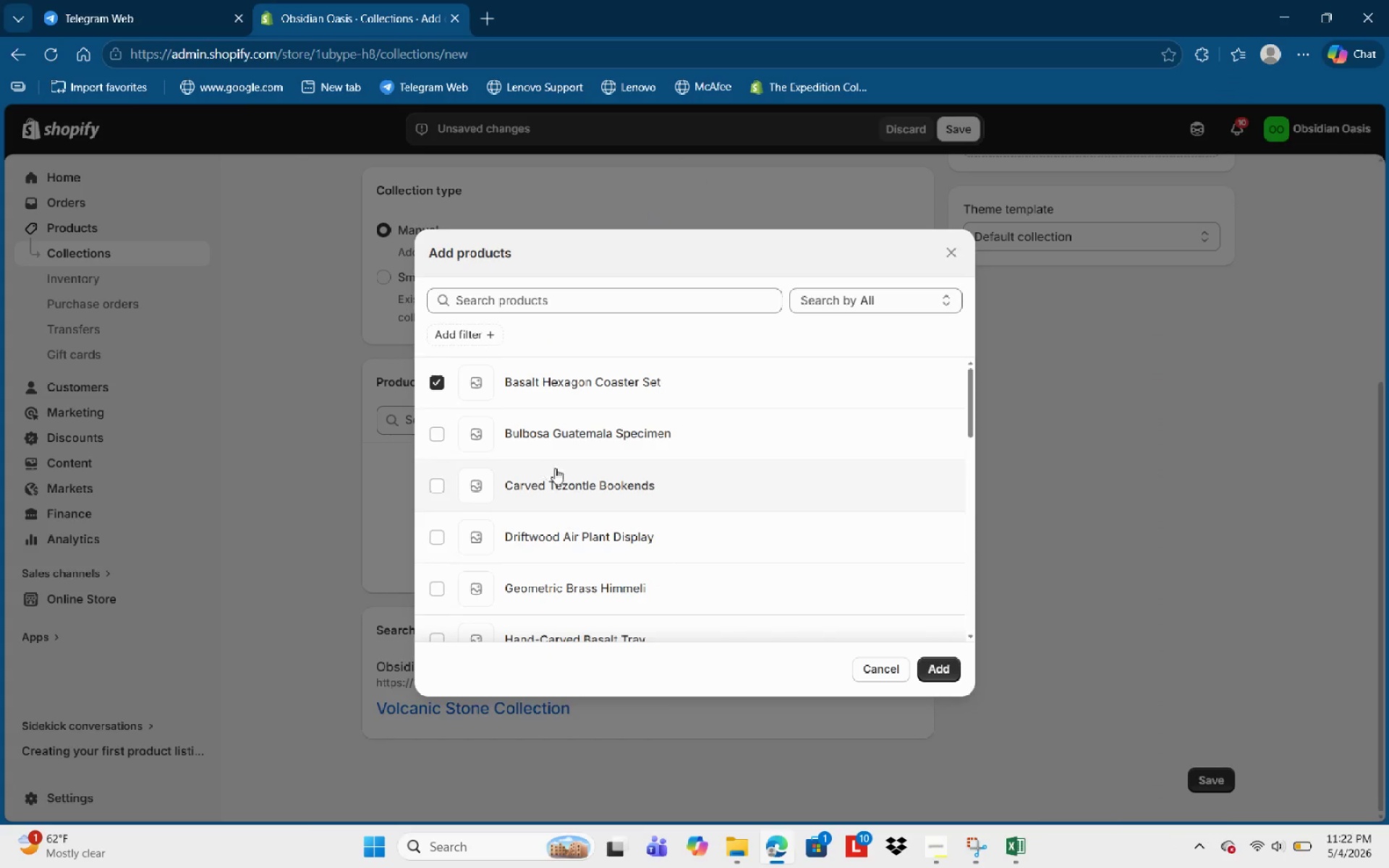 
scroll: coordinate [566, 506], scroll_direction: down, amount: 9.0
 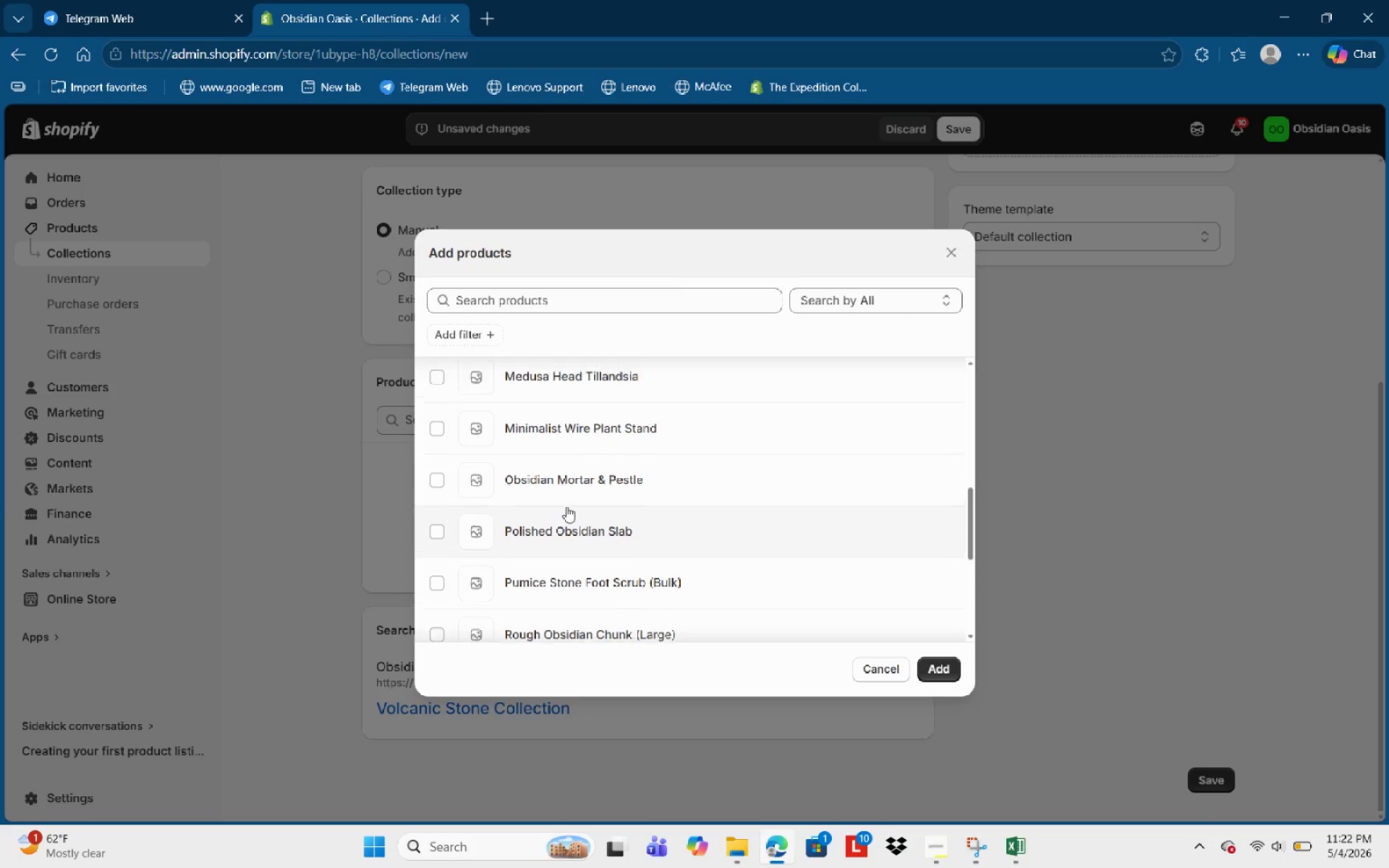 
scroll: coordinate [566, 506], scroll_direction: up, amount: 1.0
 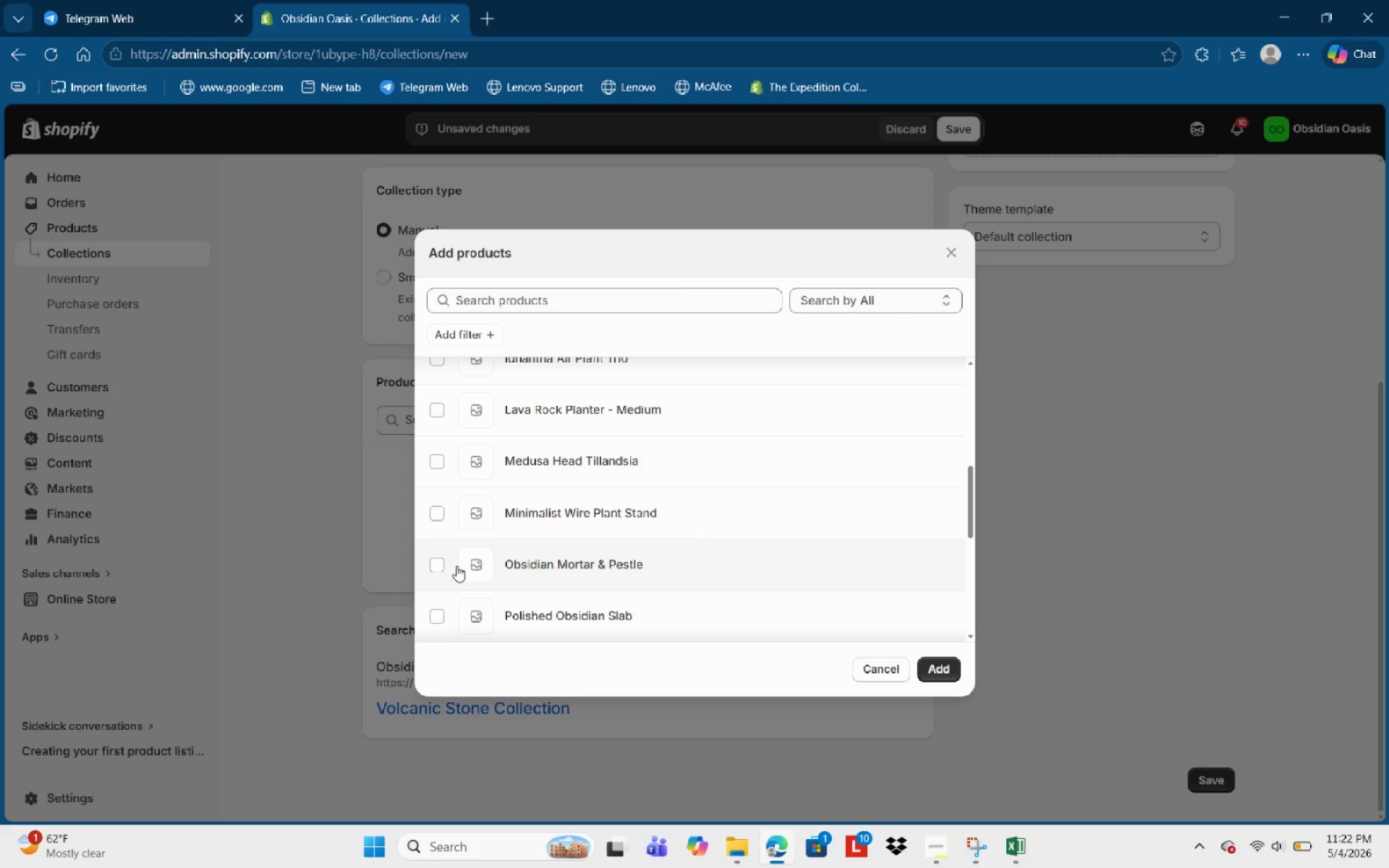 
left_click([443, 565])
 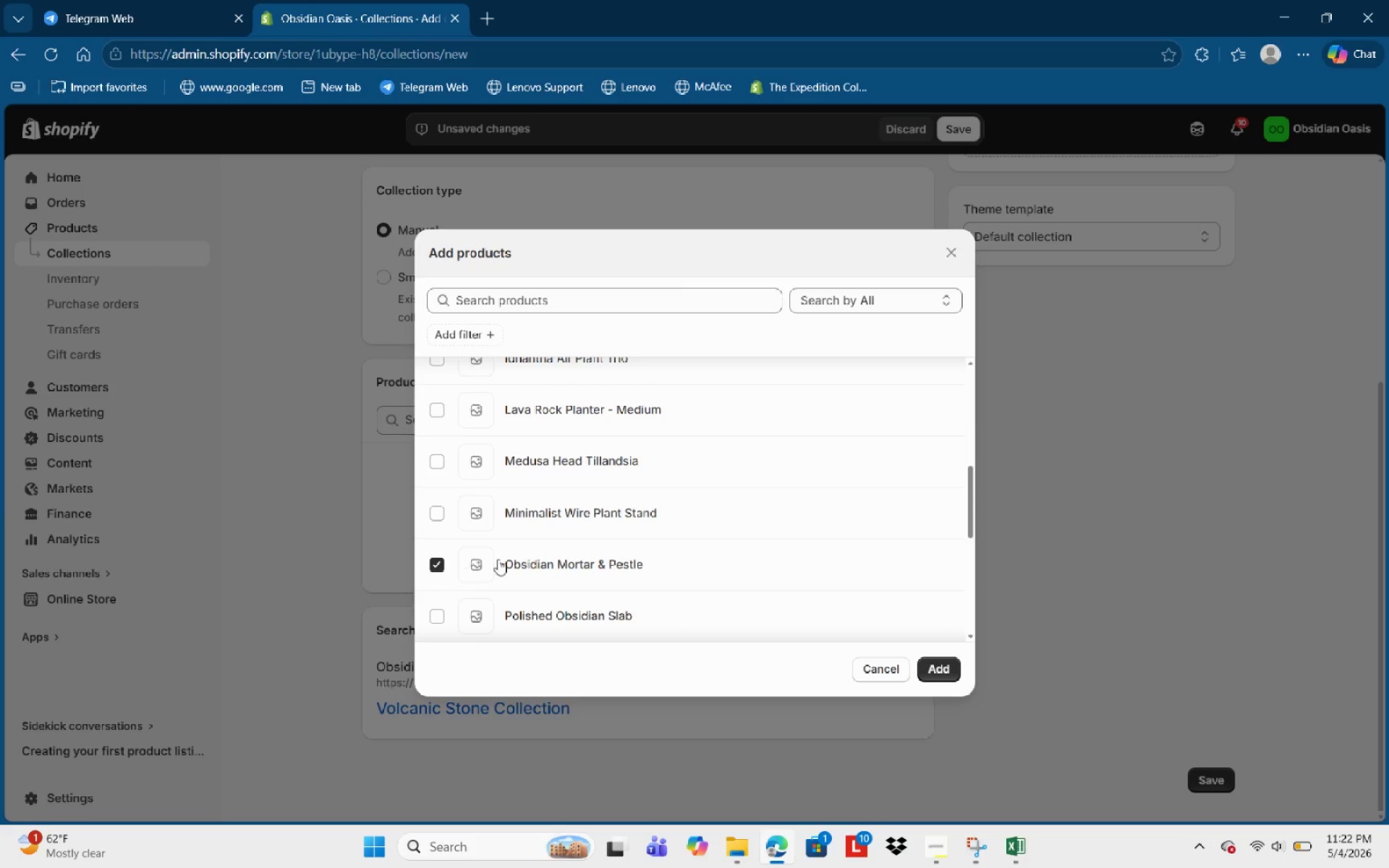 
scroll: coordinate [553, 549], scroll_direction: down, amount: 6.0
 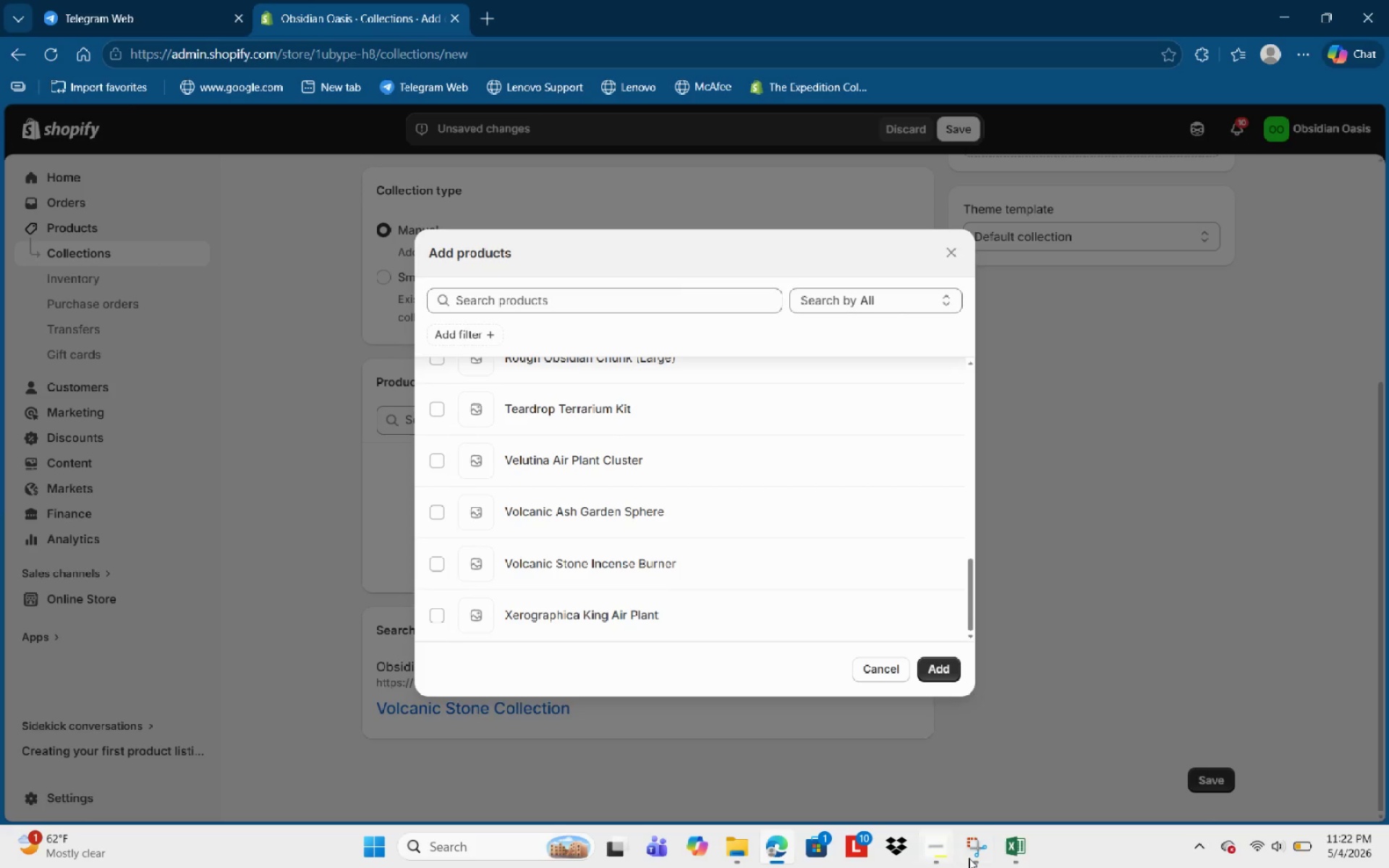 
mouse_move([1030, 799])
 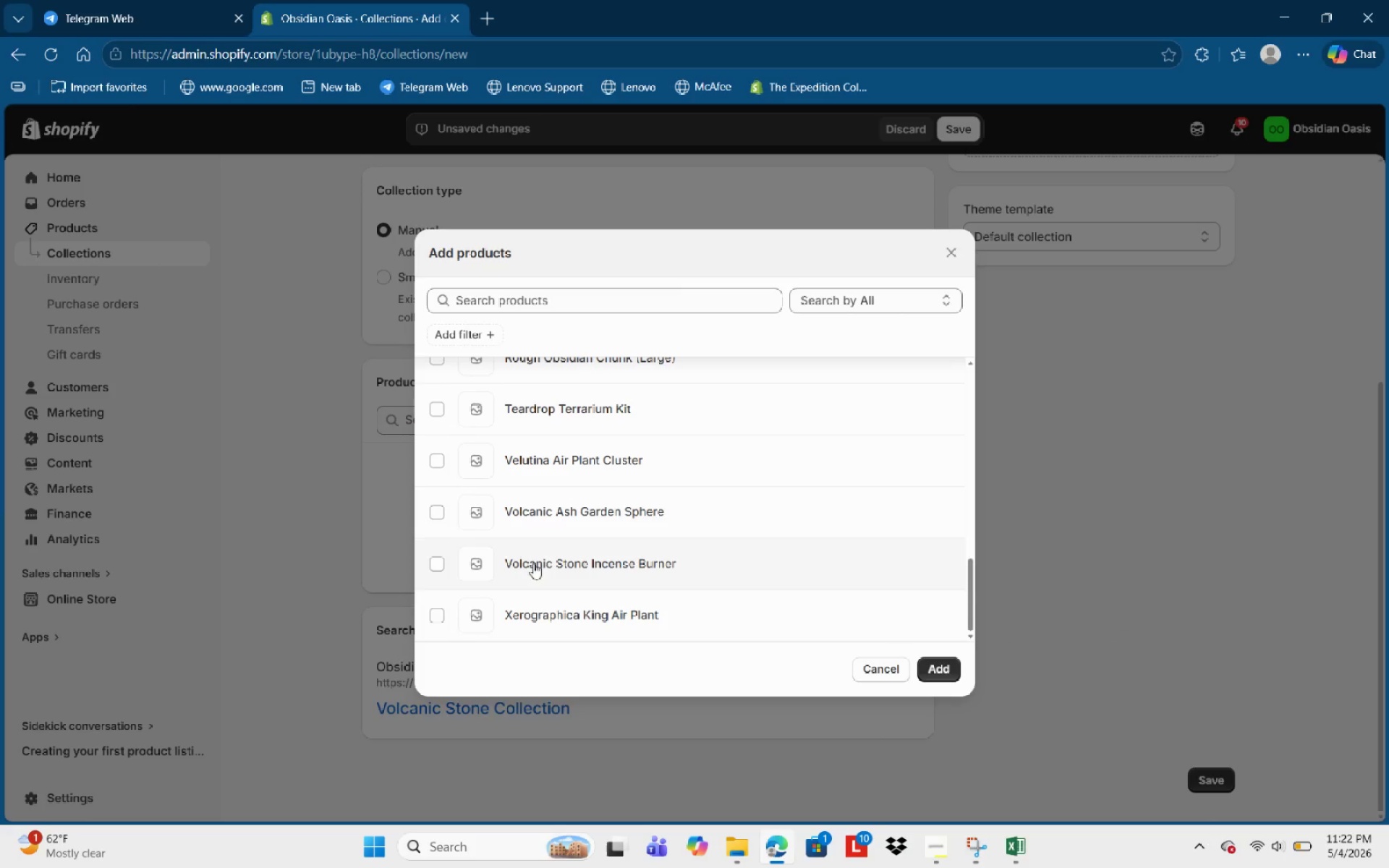 
left_click([543, 524])
 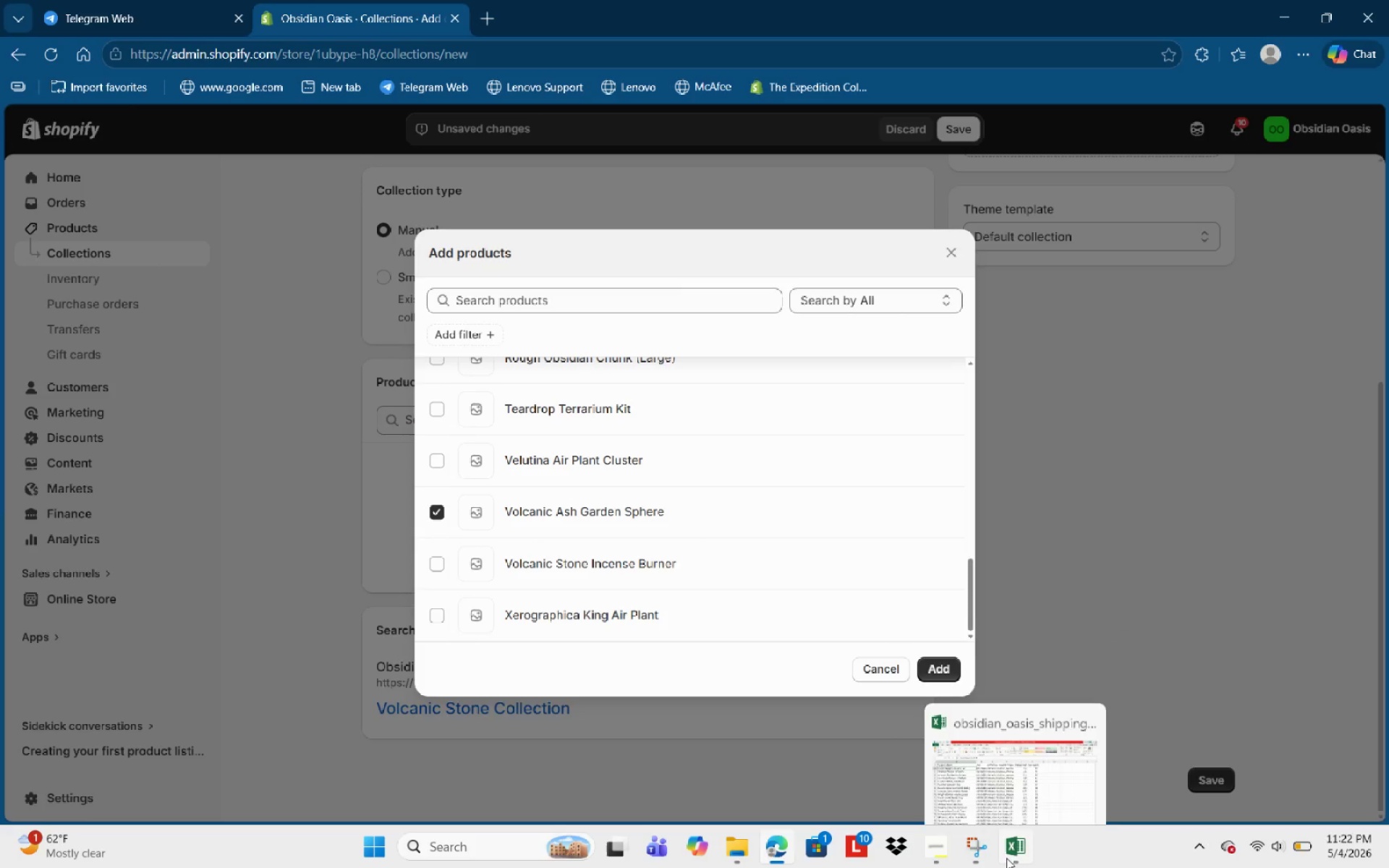 
mouse_move([960, 757])
 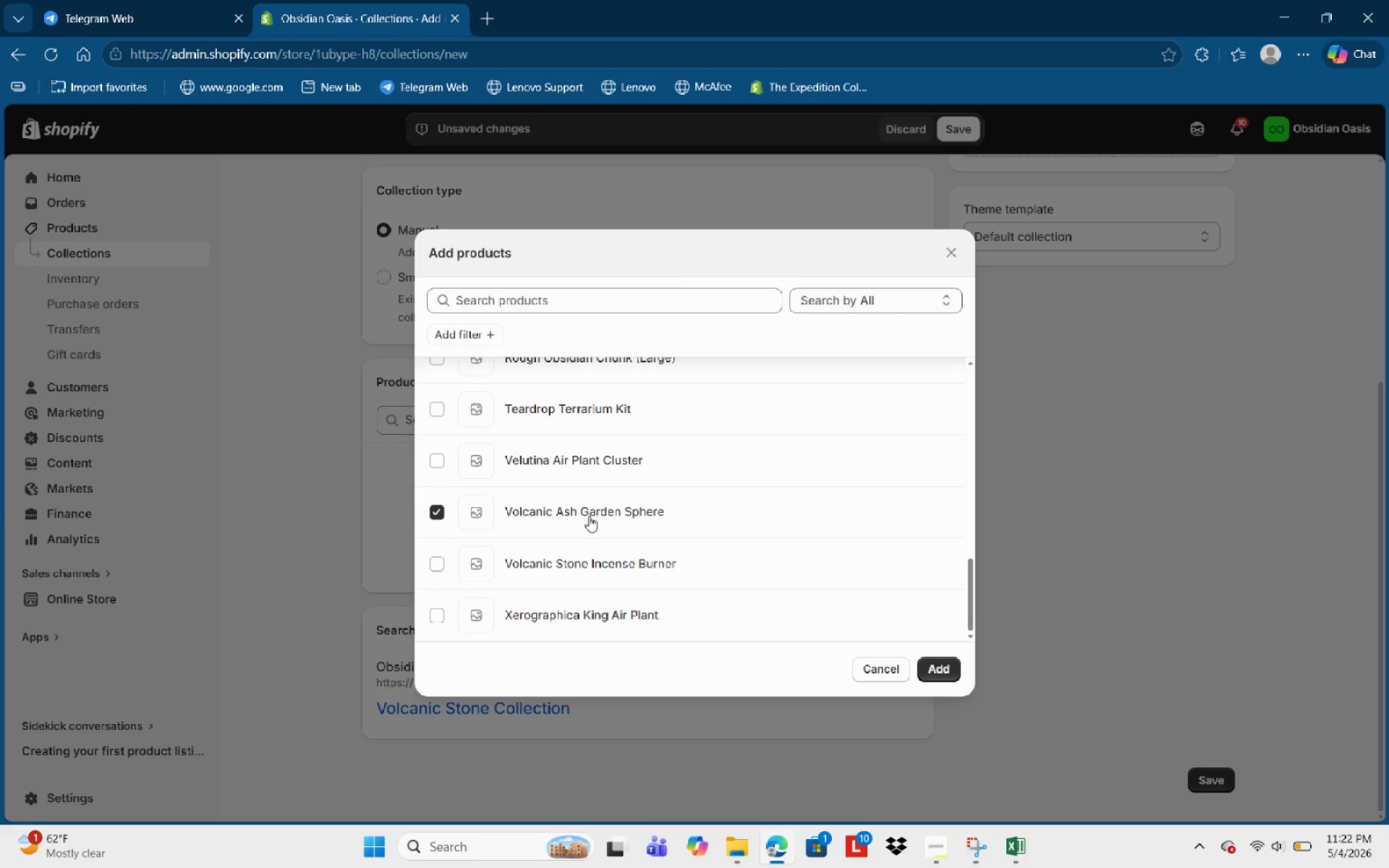 
scroll: coordinate [574, 505], scroll_direction: up, amount: 7.0
 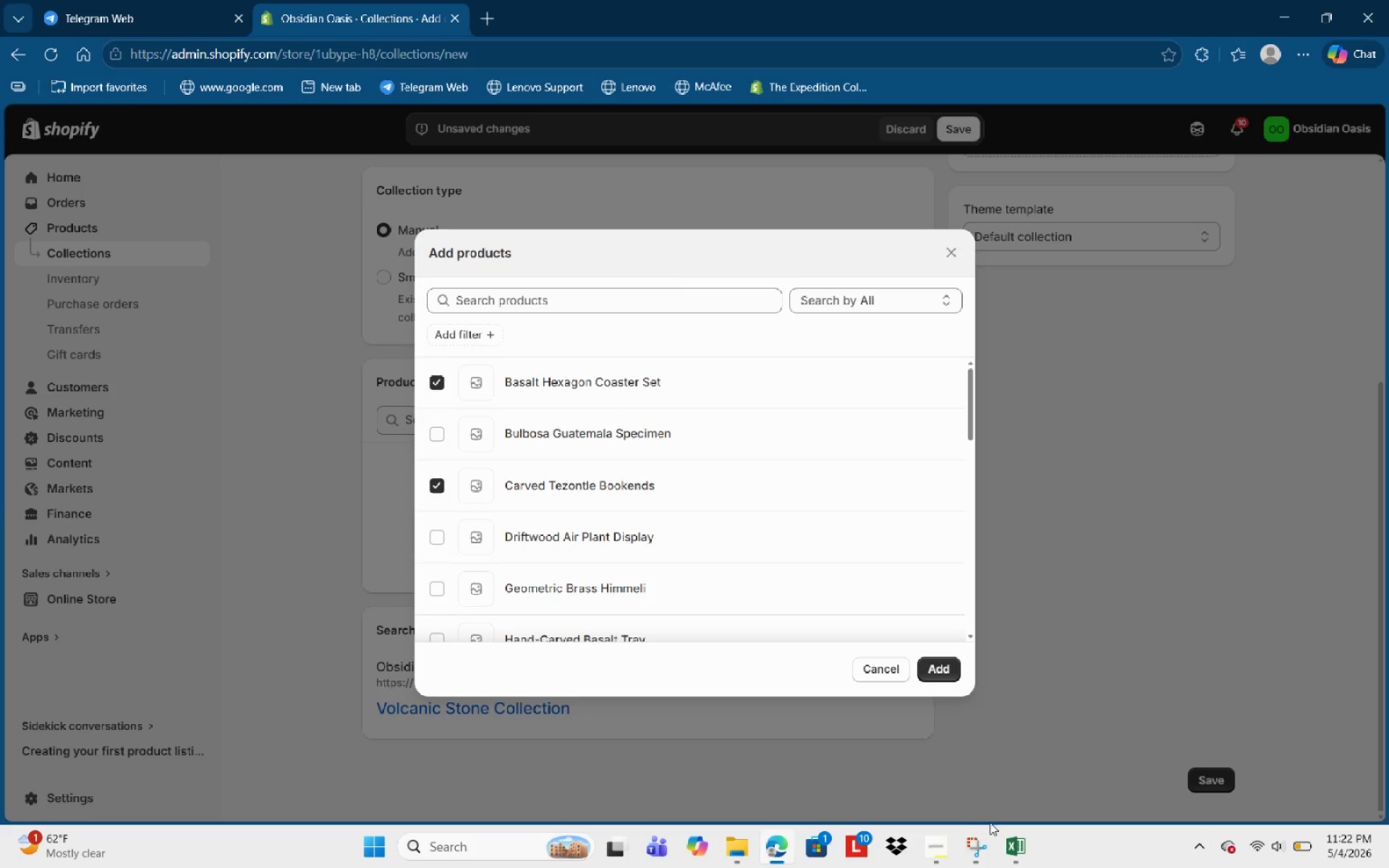 
mouse_move([944, 772])
 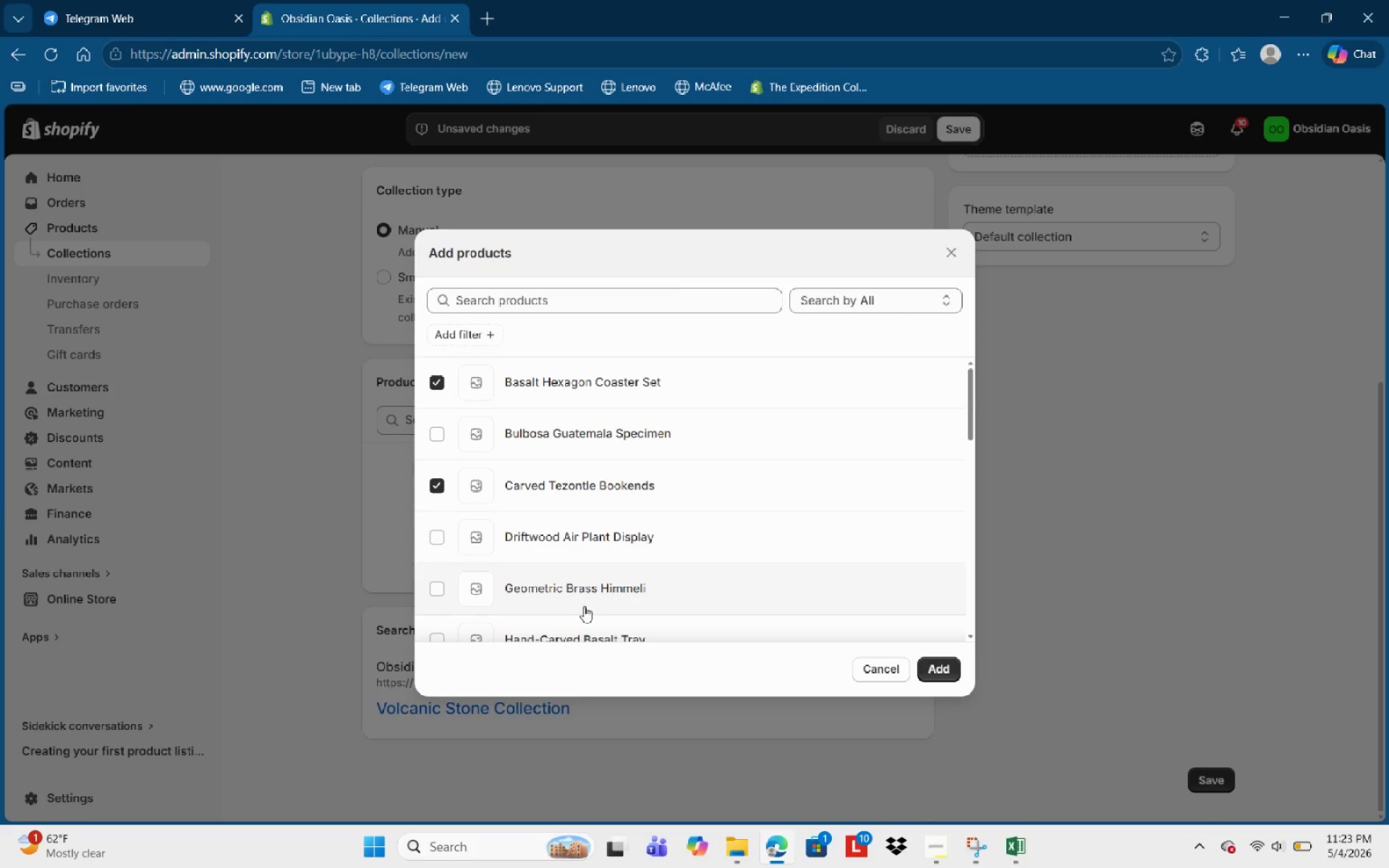 
scroll: coordinate [620, 581], scroll_direction: down, amount: 19.0
 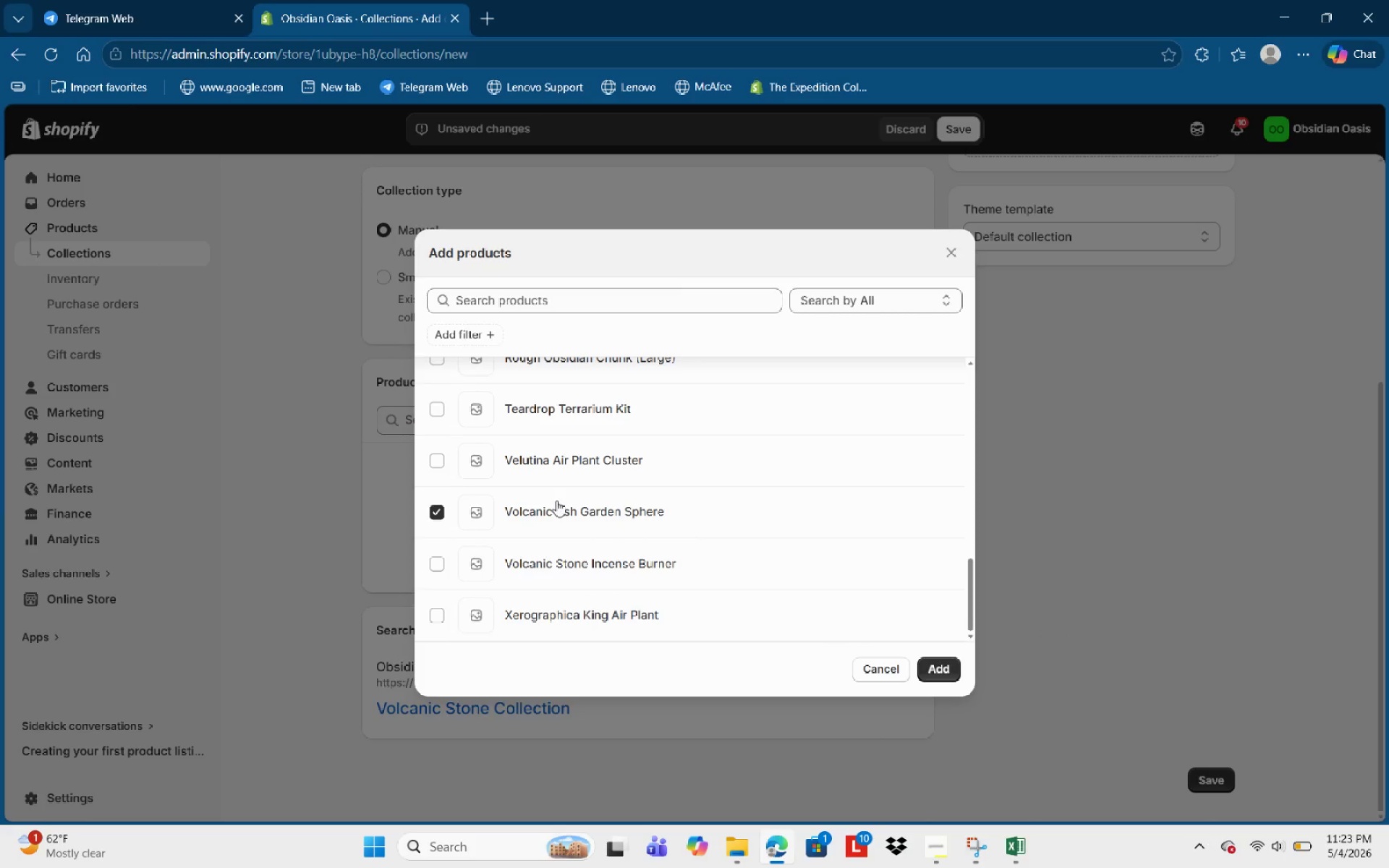 
scroll: coordinate [557, 501], scroll_direction: up, amount: 2.0
 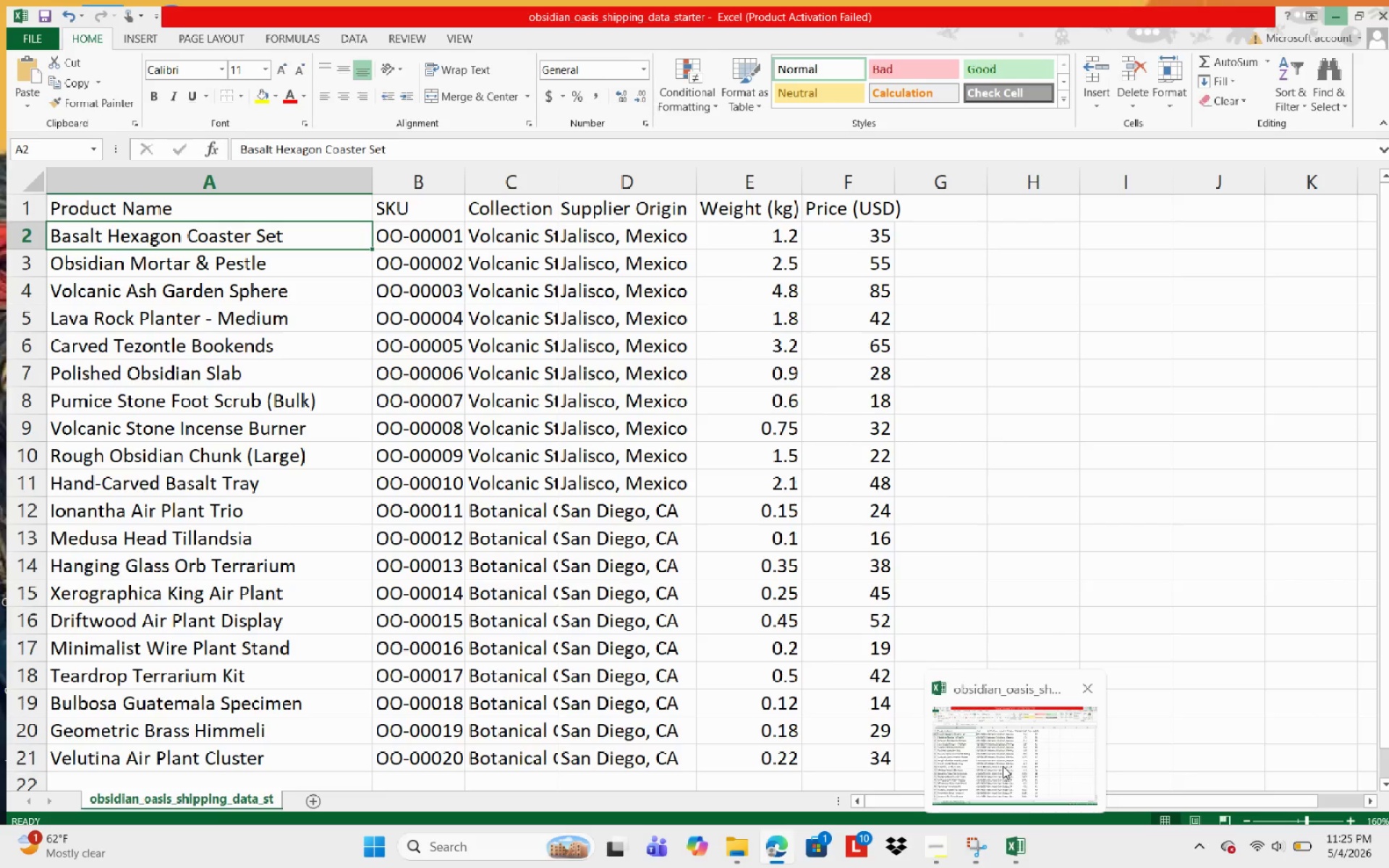 
wait(117.43)
 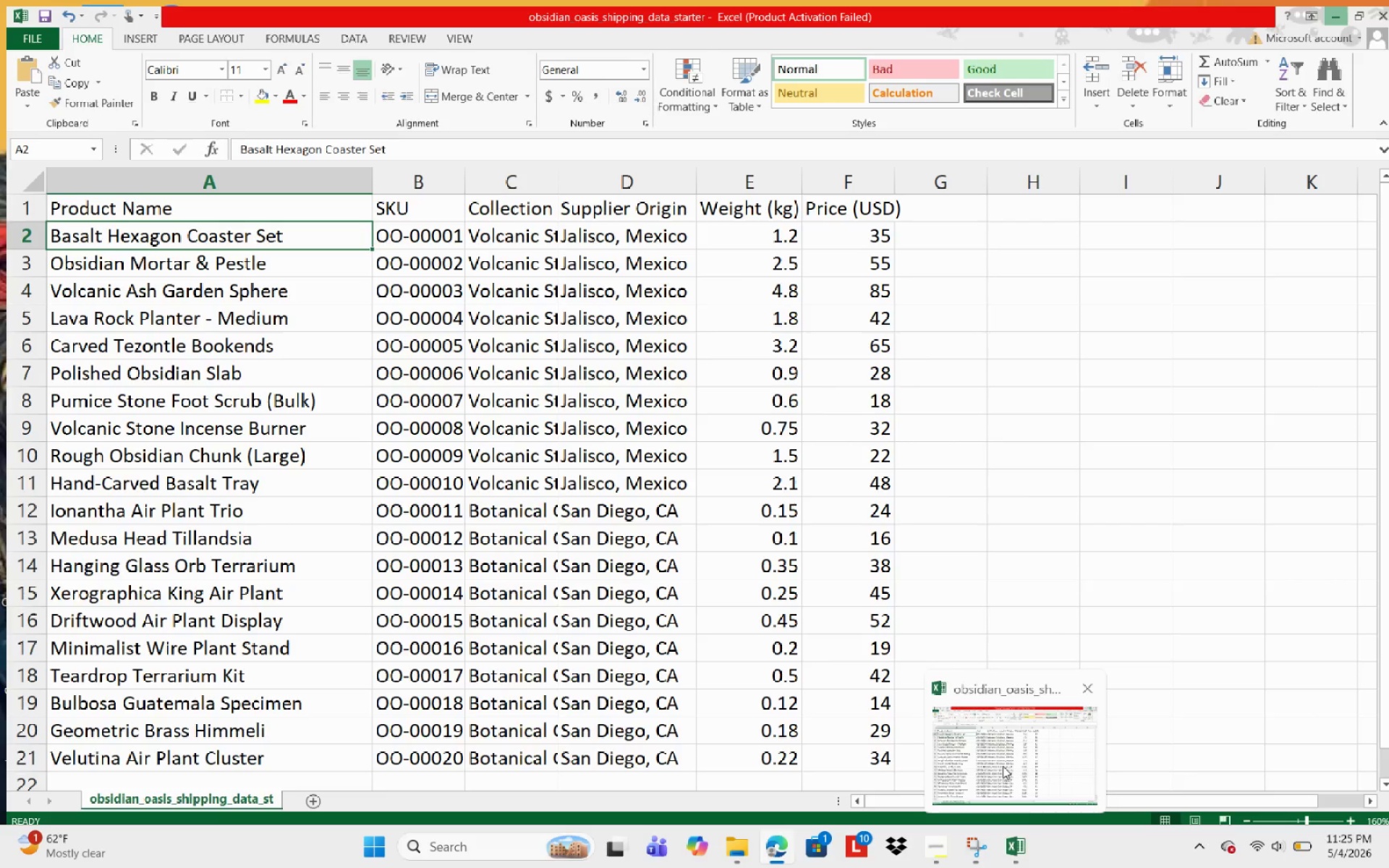 
mouse_move([1011, 844])
 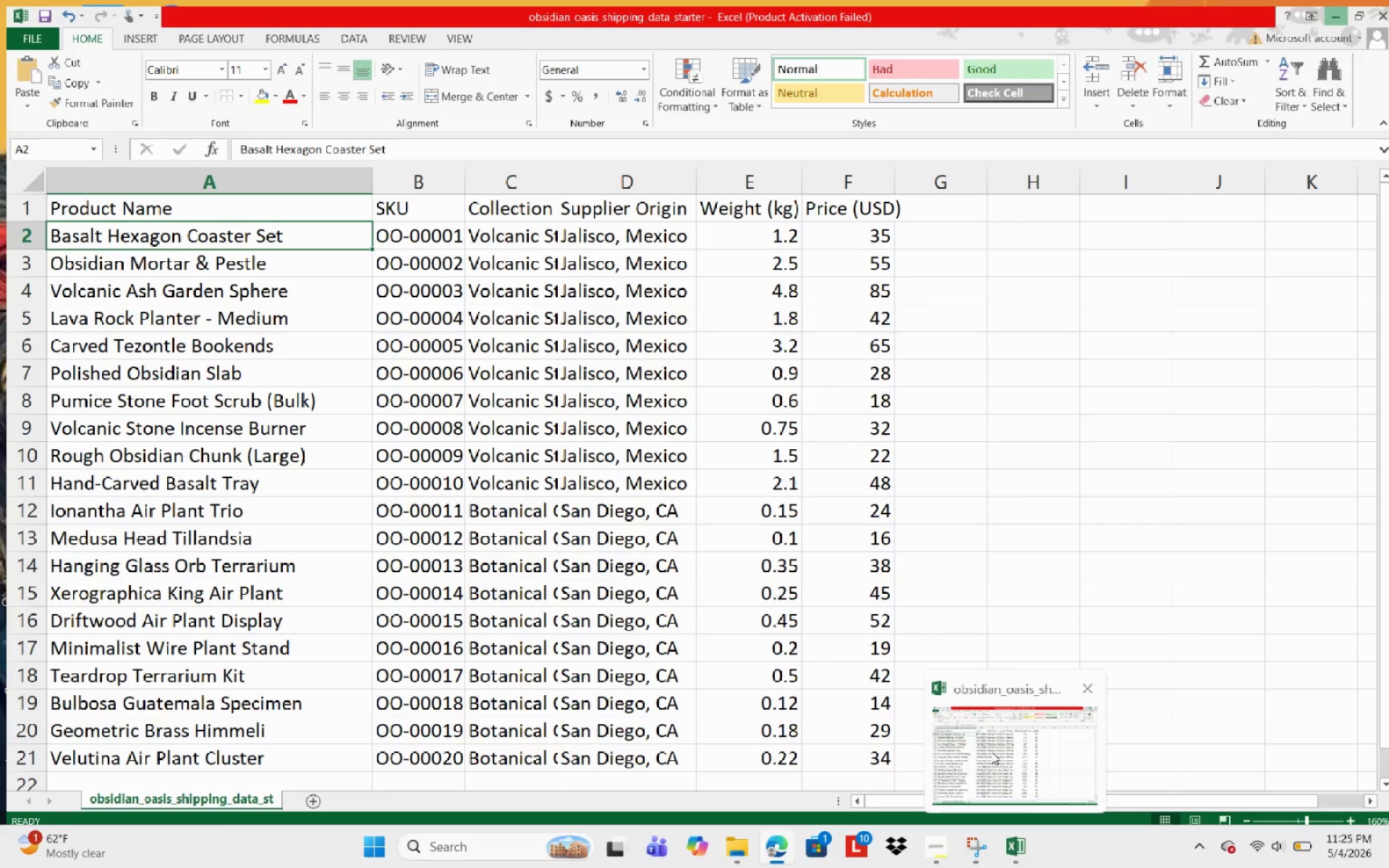 
wait(10.82)
 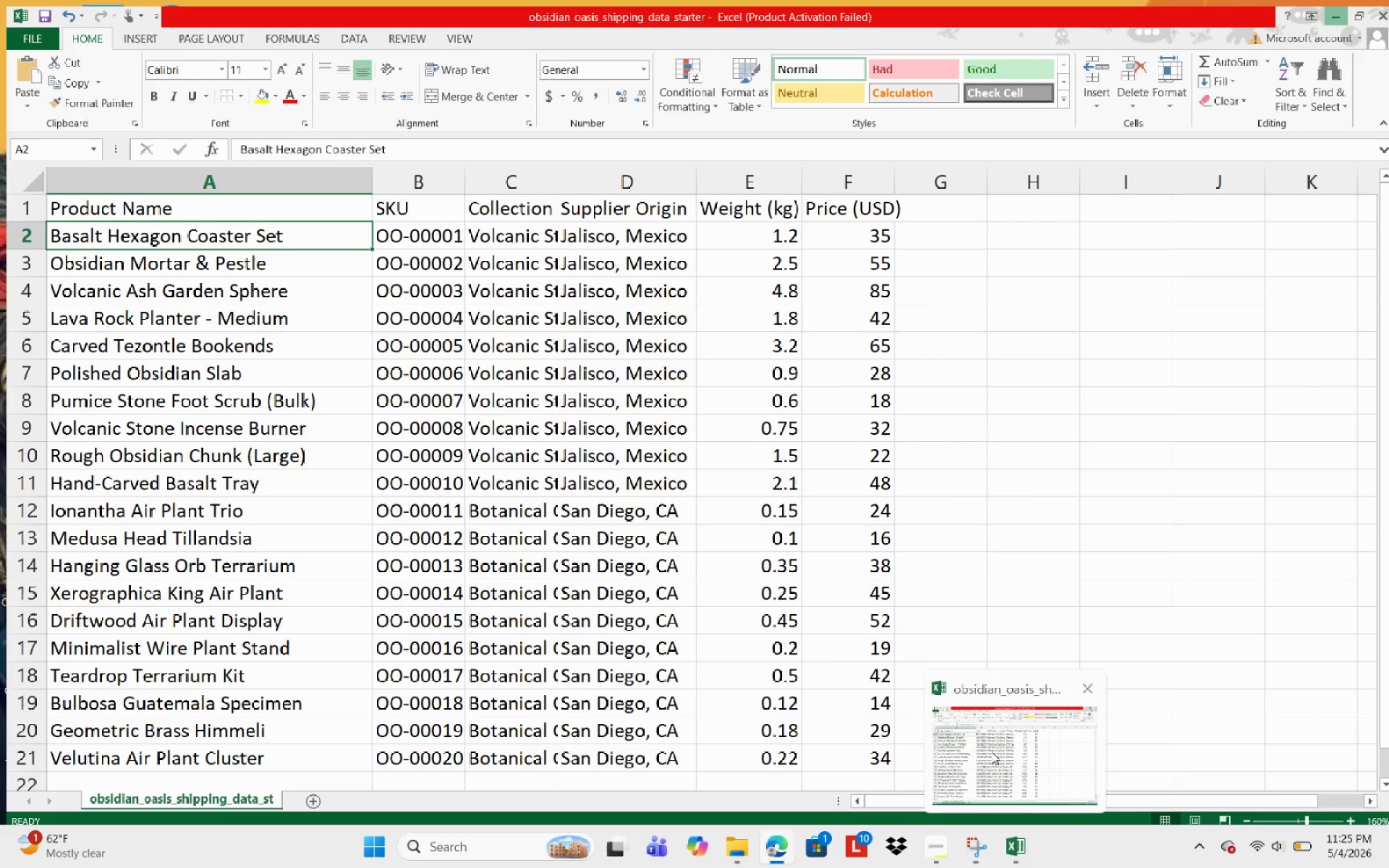 
scroll: coordinate [643, 531], scroll_direction: down, amount: 9.0
 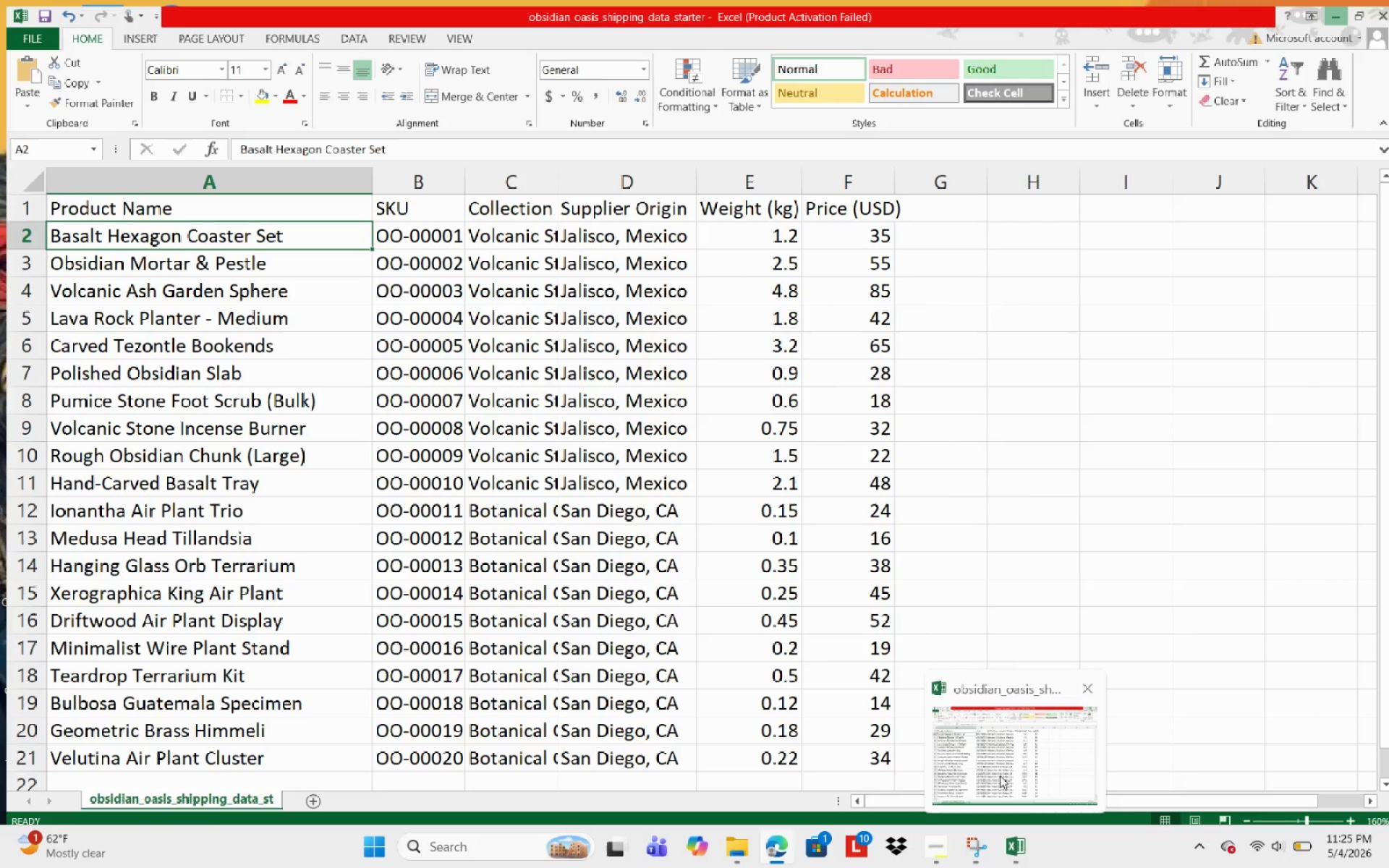 
wait(7.23)
 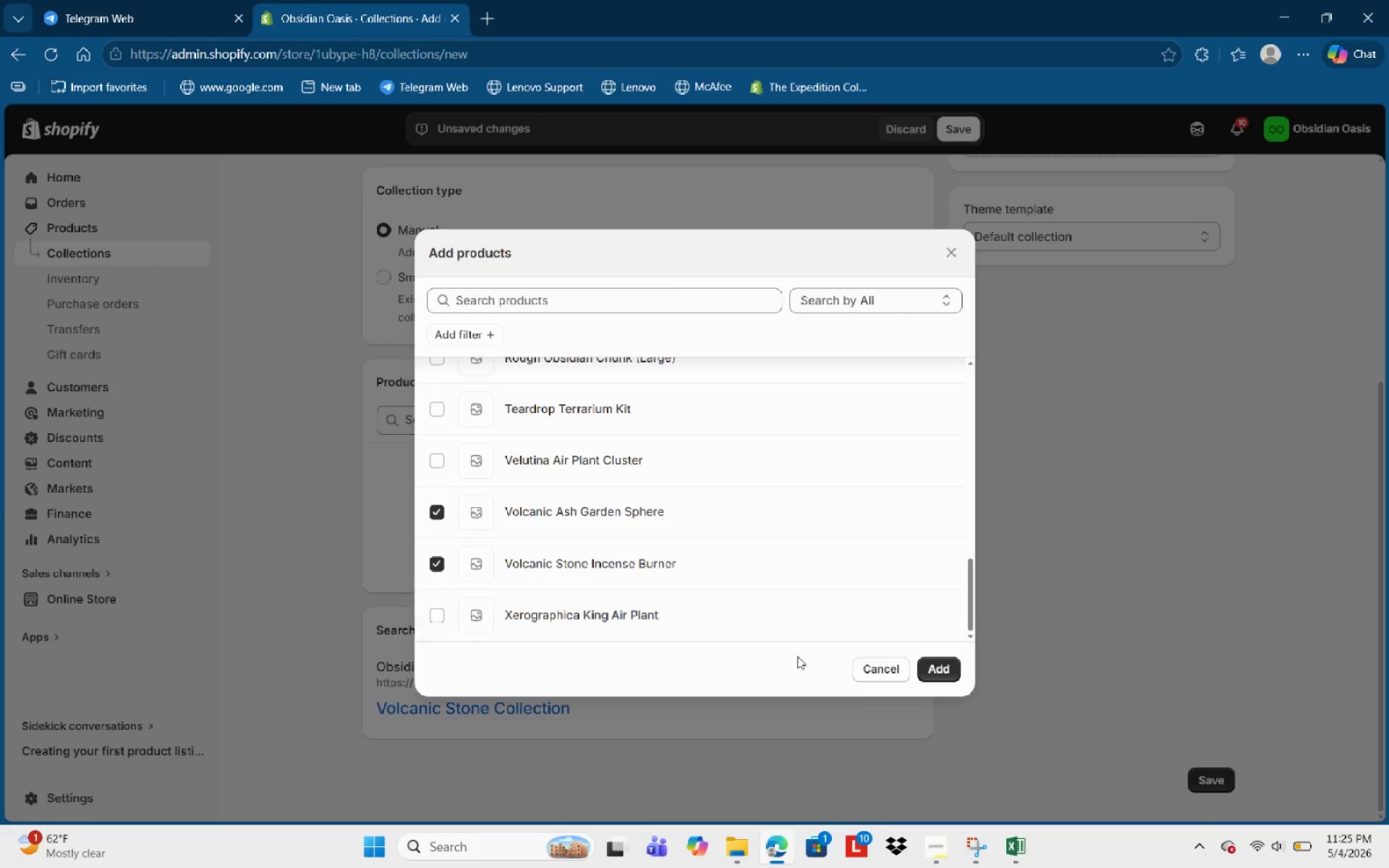 
scroll: coordinate [566, 561], scroll_direction: up, amount: 2.0
 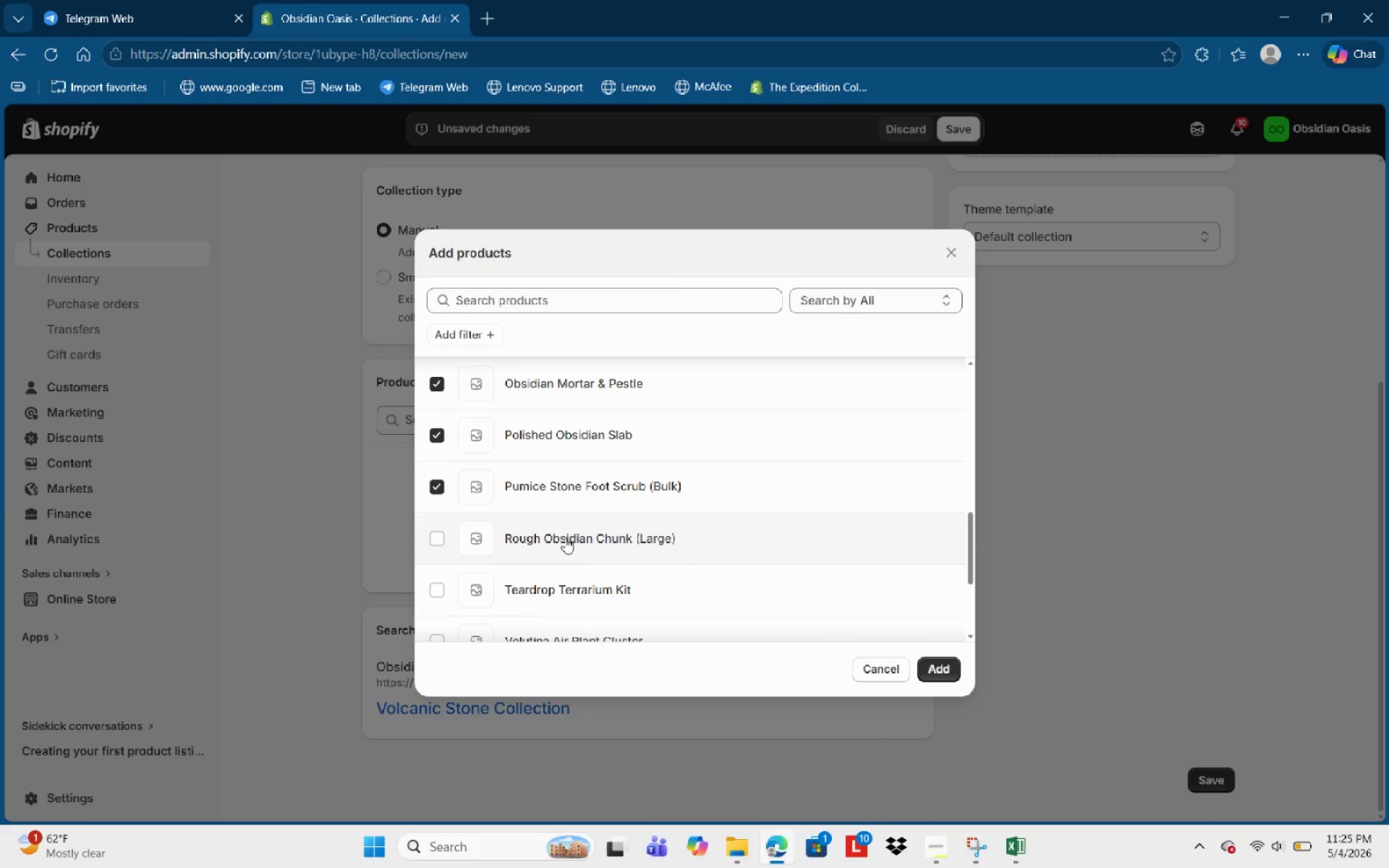 
left_click([564, 537])
 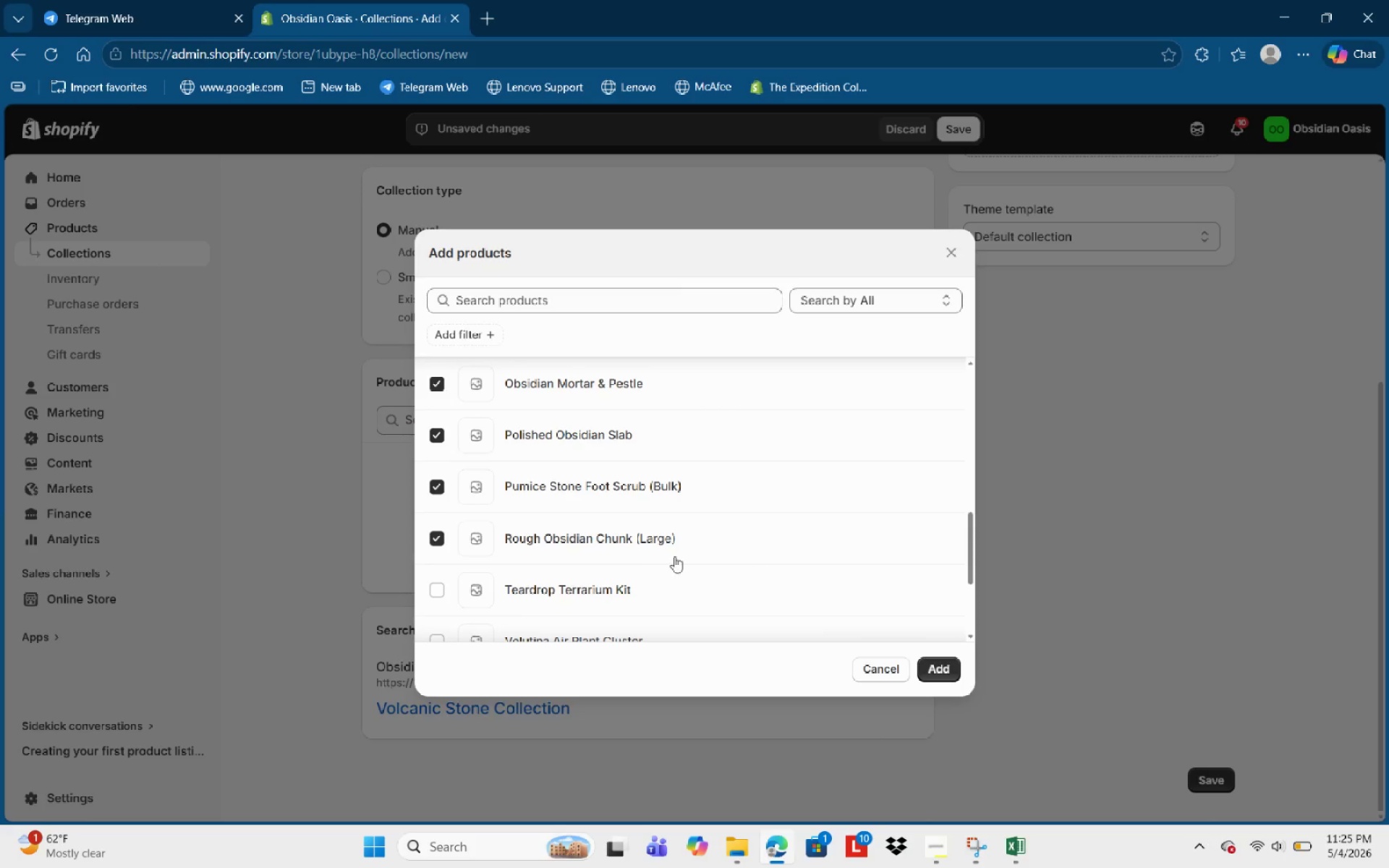 
scroll: coordinate [675, 553], scroll_direction: up, amount: 7.0
 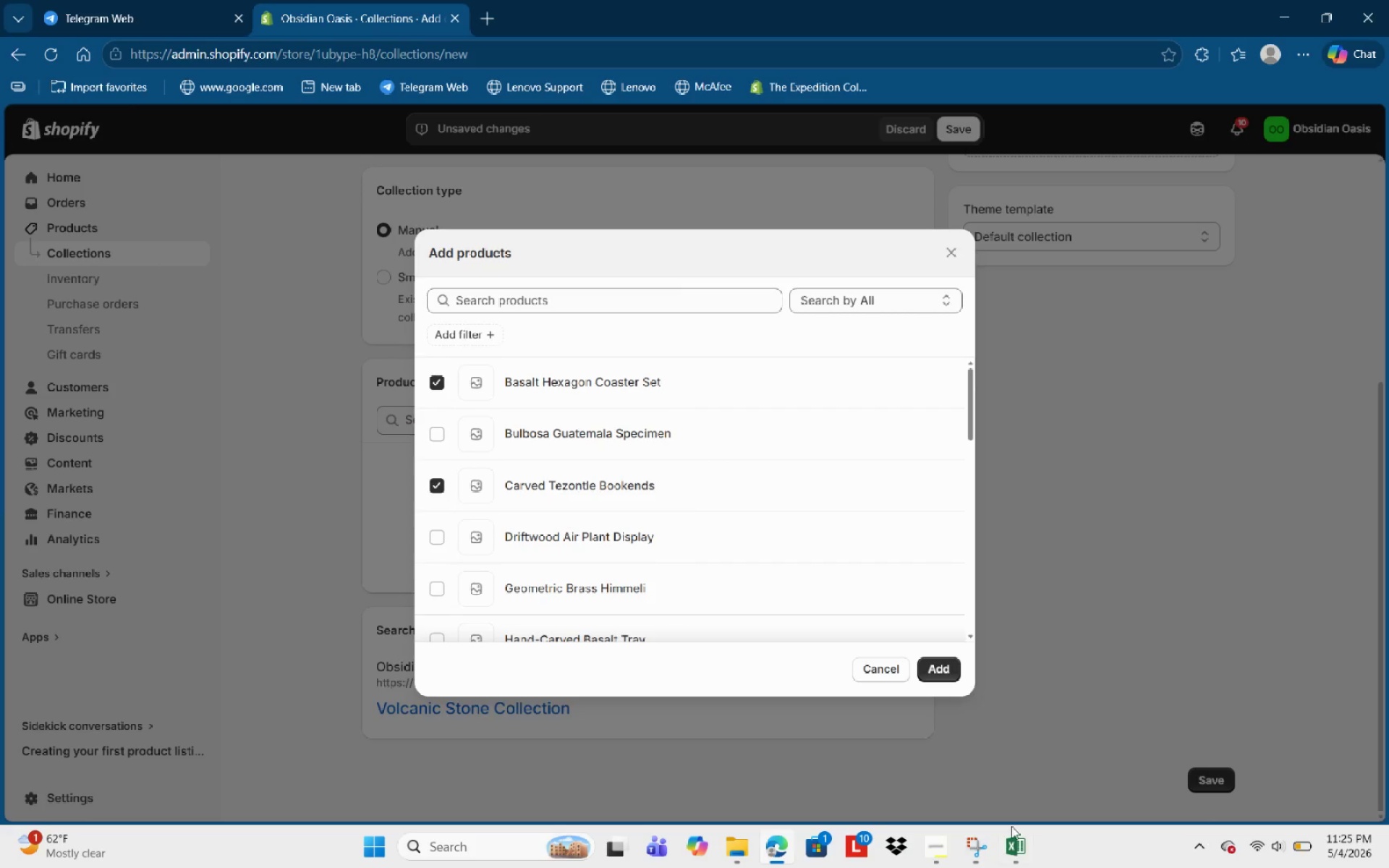 
mouse_move([1036, 843])
 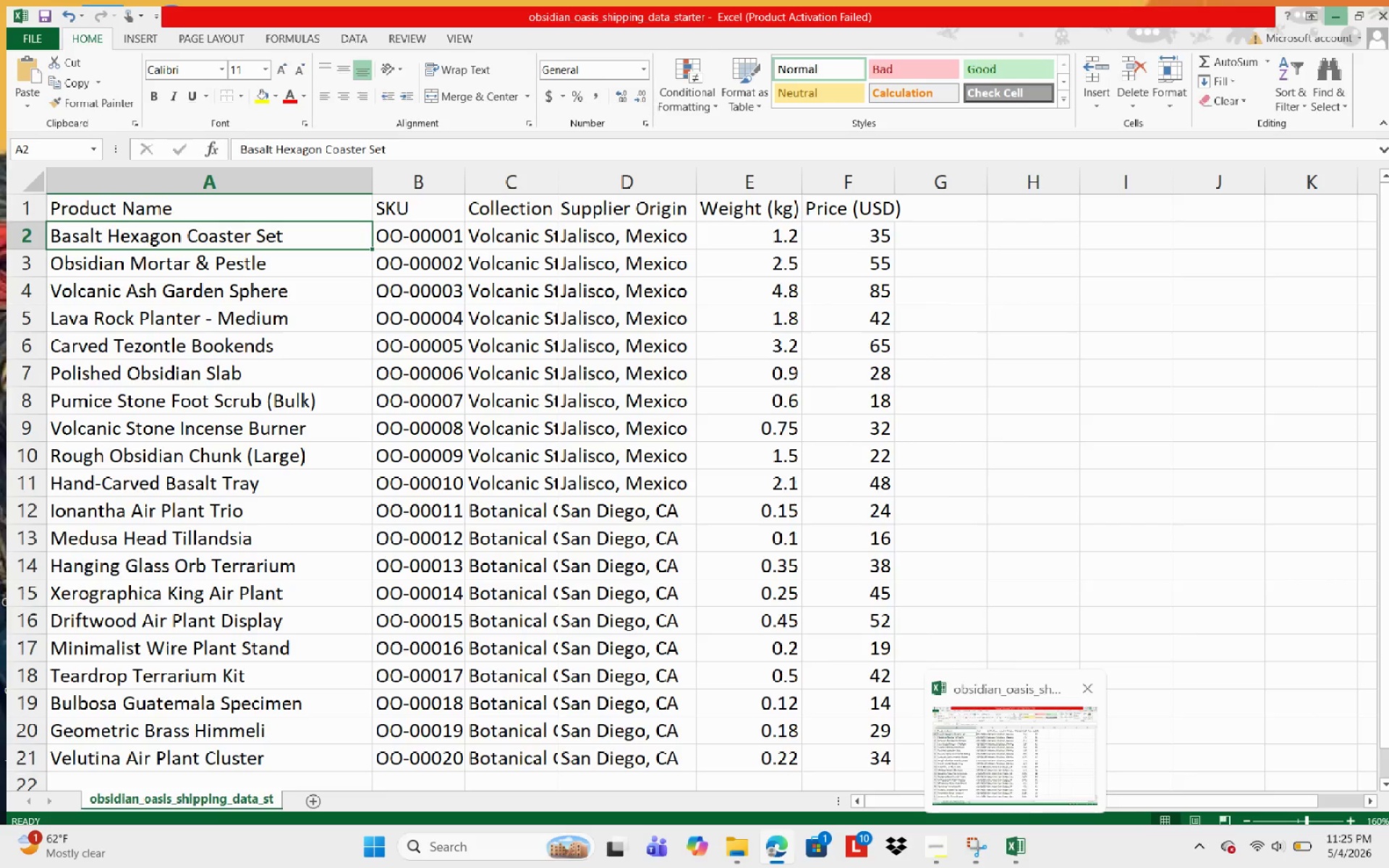 
wait(14.01)
 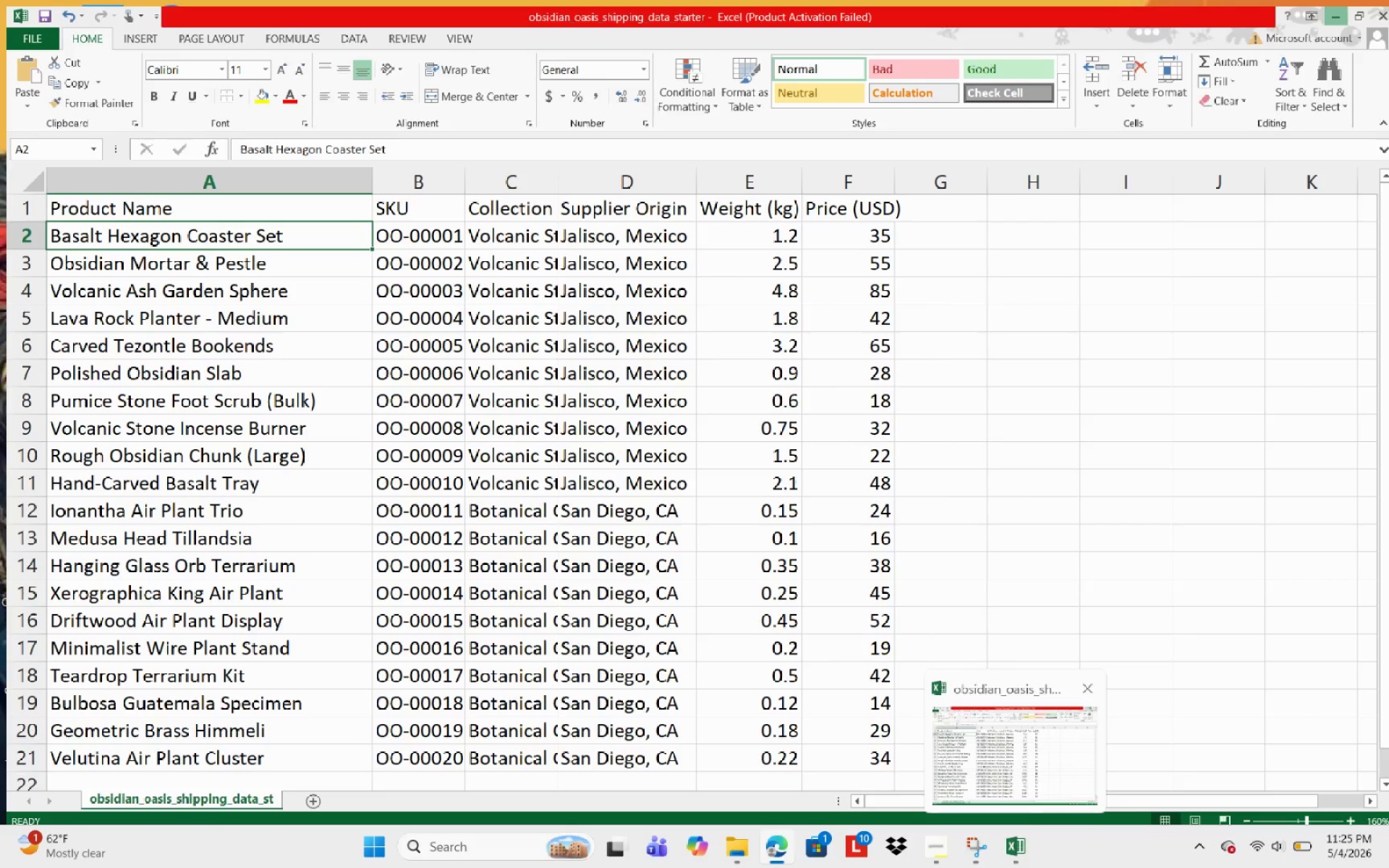 
left_click([1014, 844])
 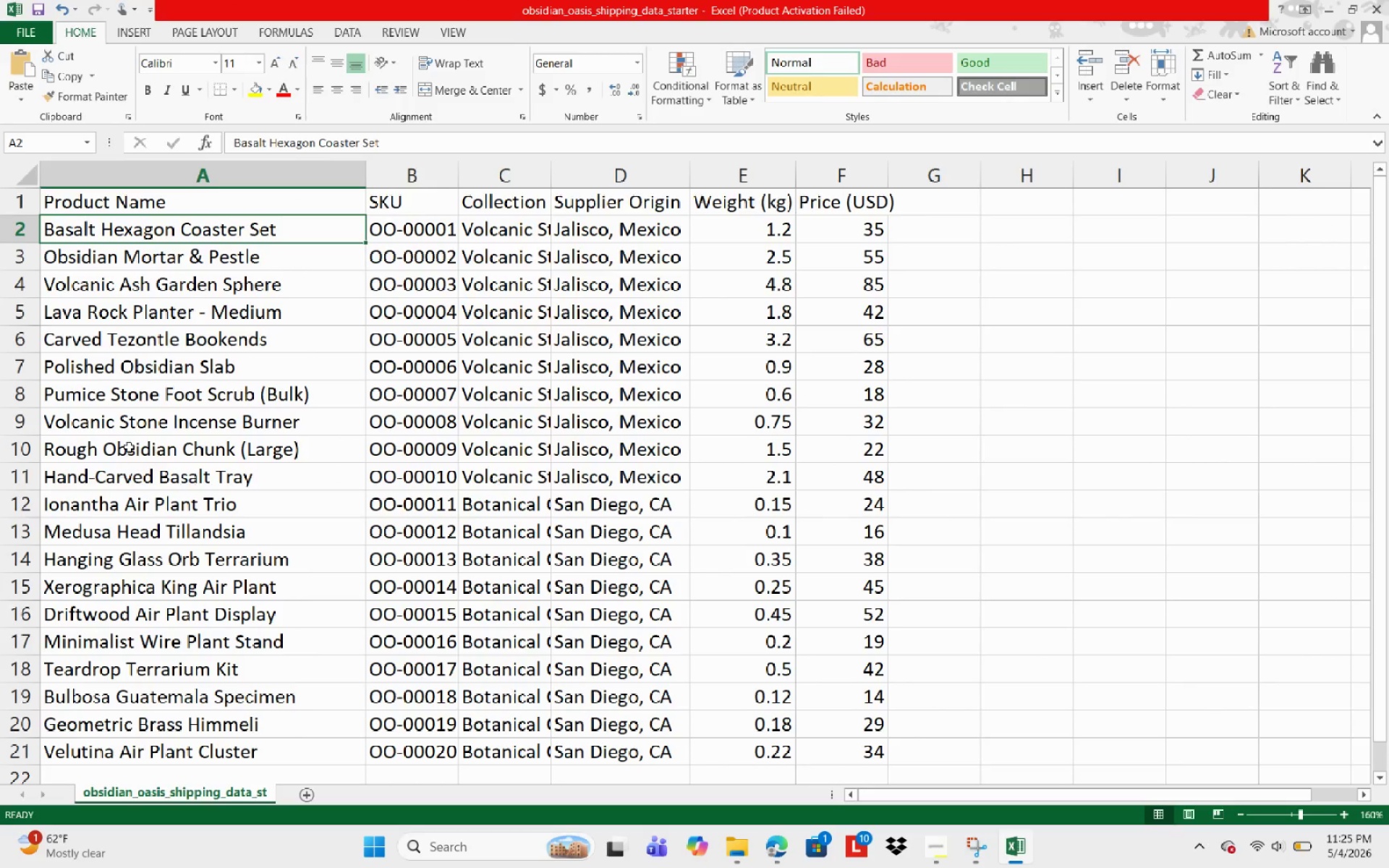 
left_click([128, 442])
 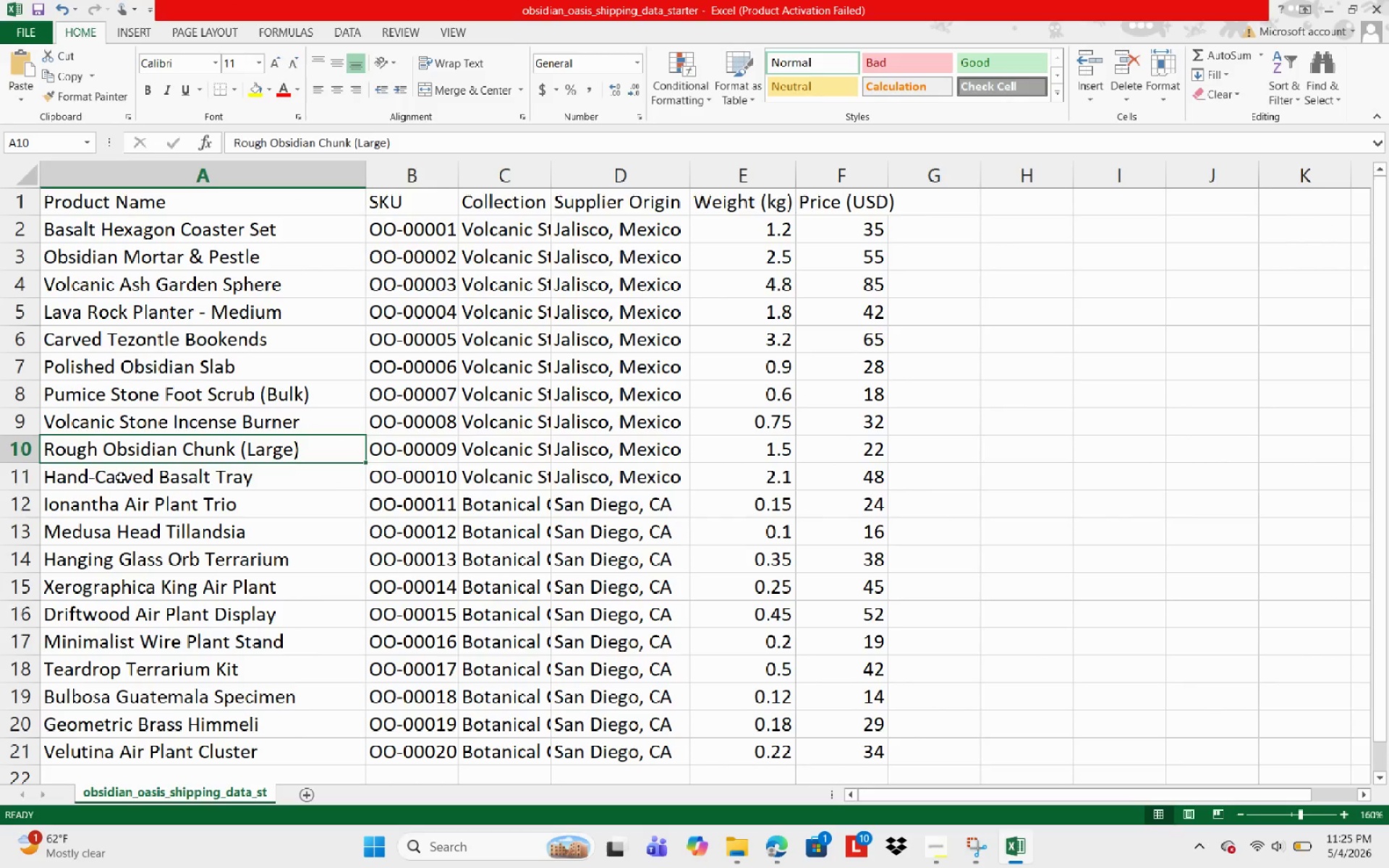 
left_click([121, 477])
 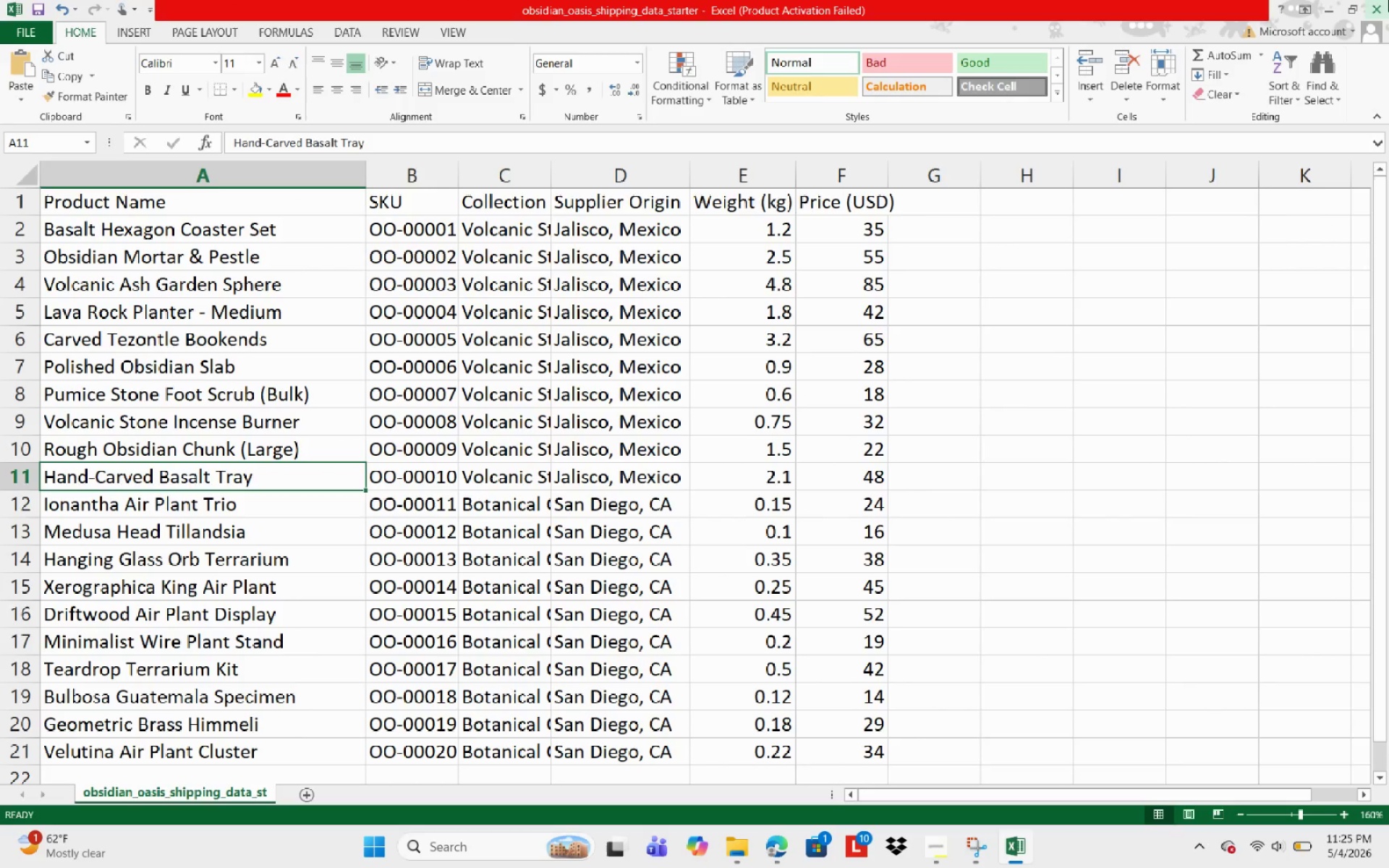 
wait(5.06)
 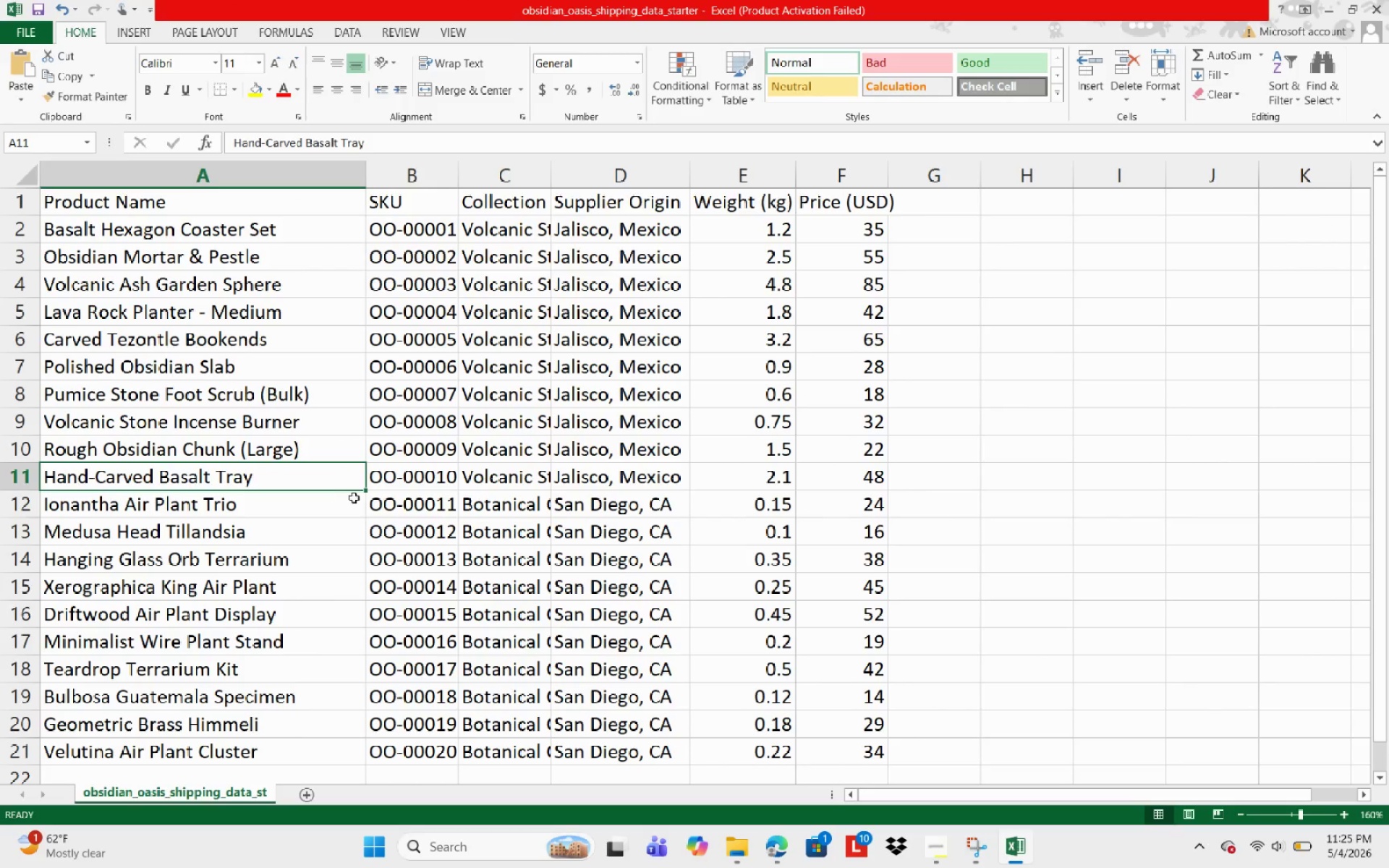 
left_click([1322, 0])
 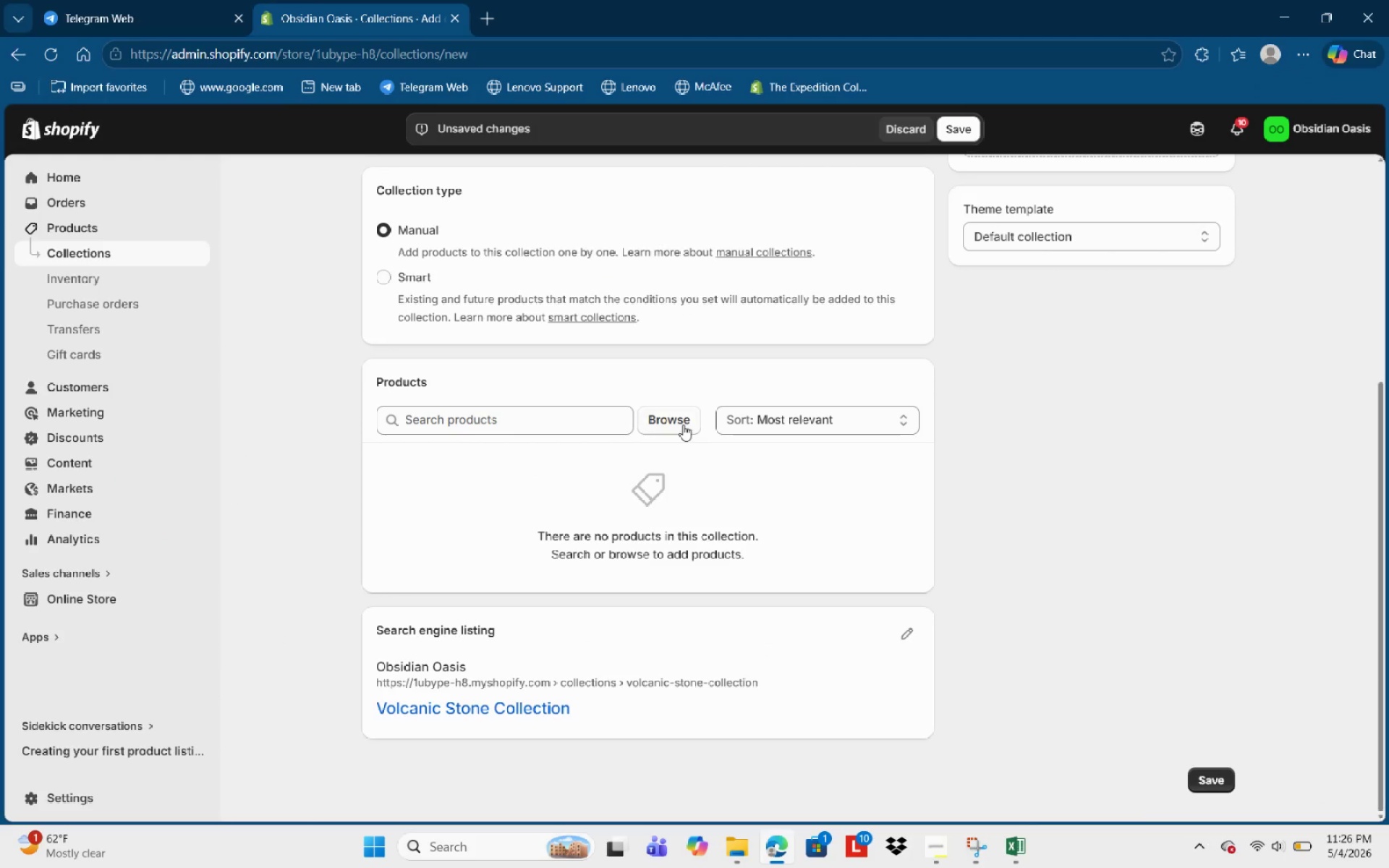 
left_click([545, 425])
 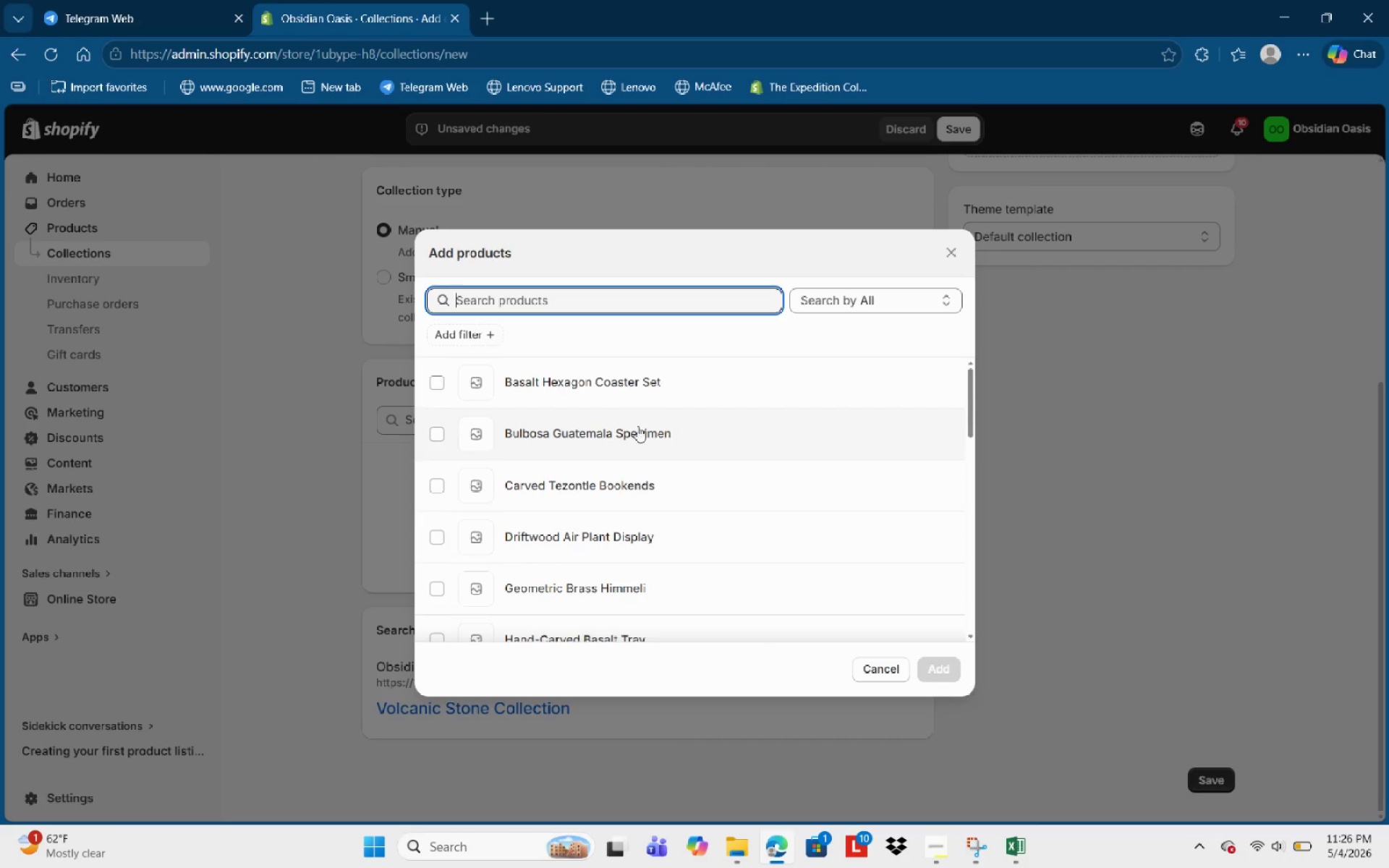 
scroll: coordinate [598, 487], scroll_direction: down, amount: 2.0
 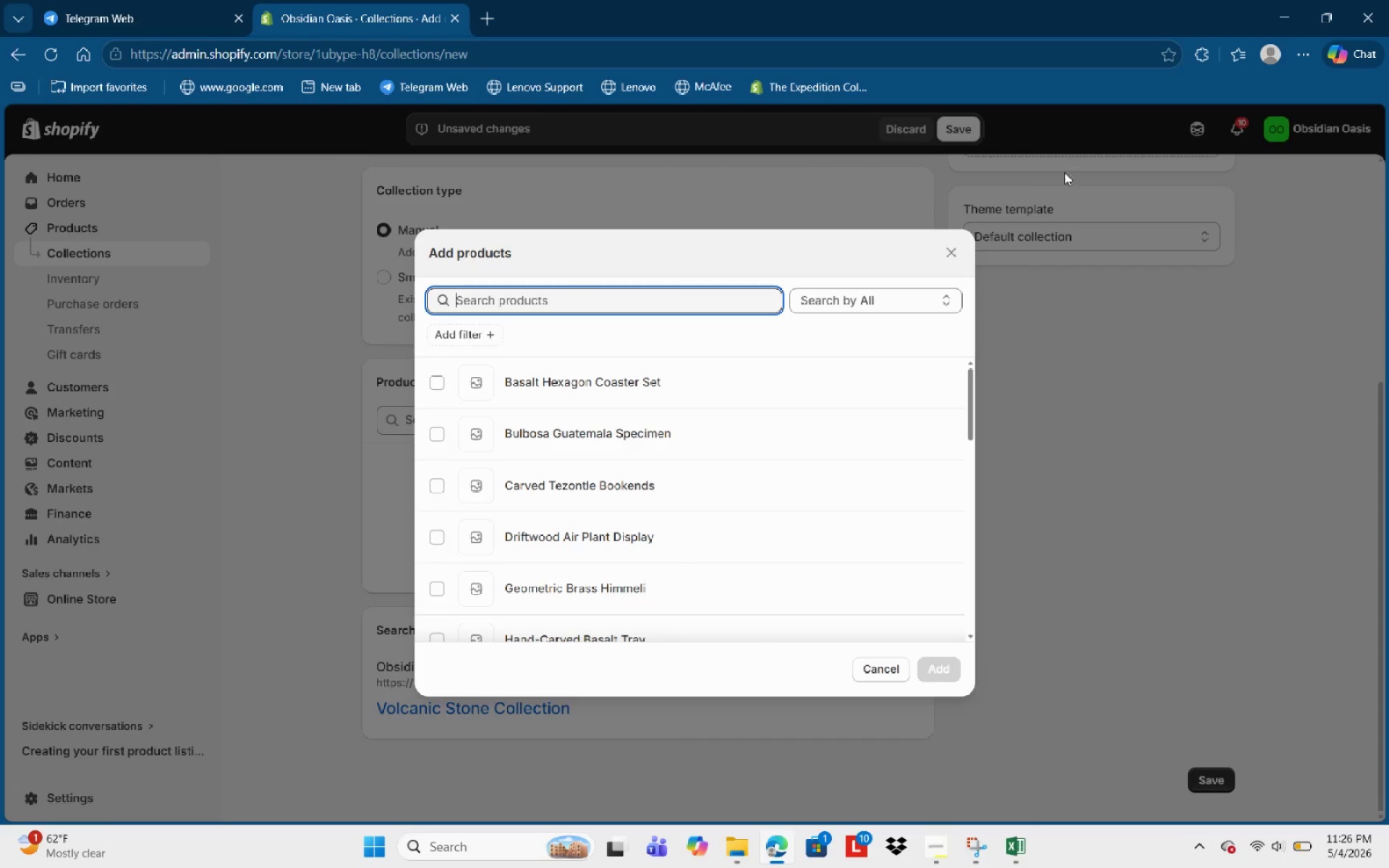 
left_click([856, 297])
 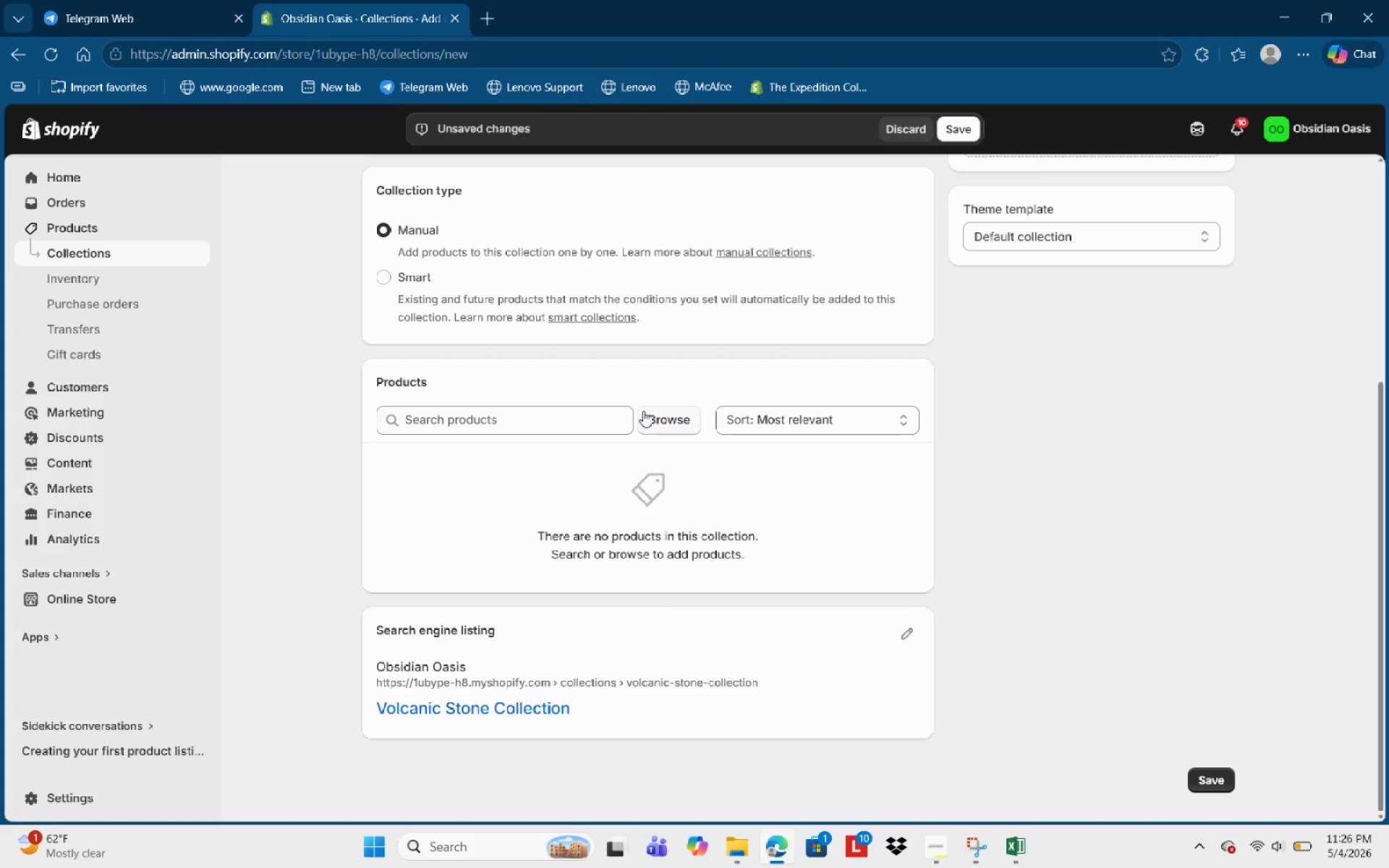 
wait(10.51)
 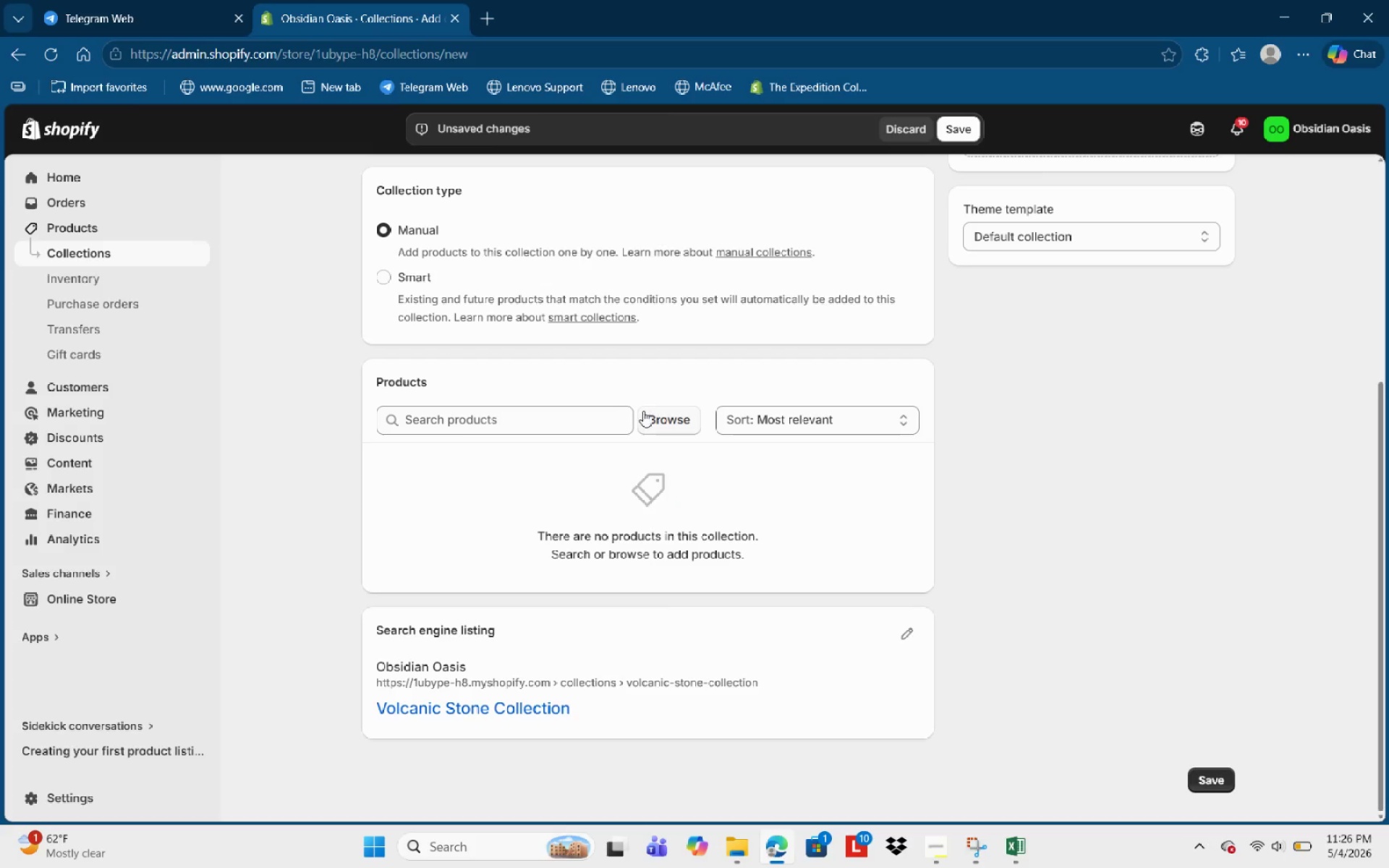 
left_click([998, 689])
 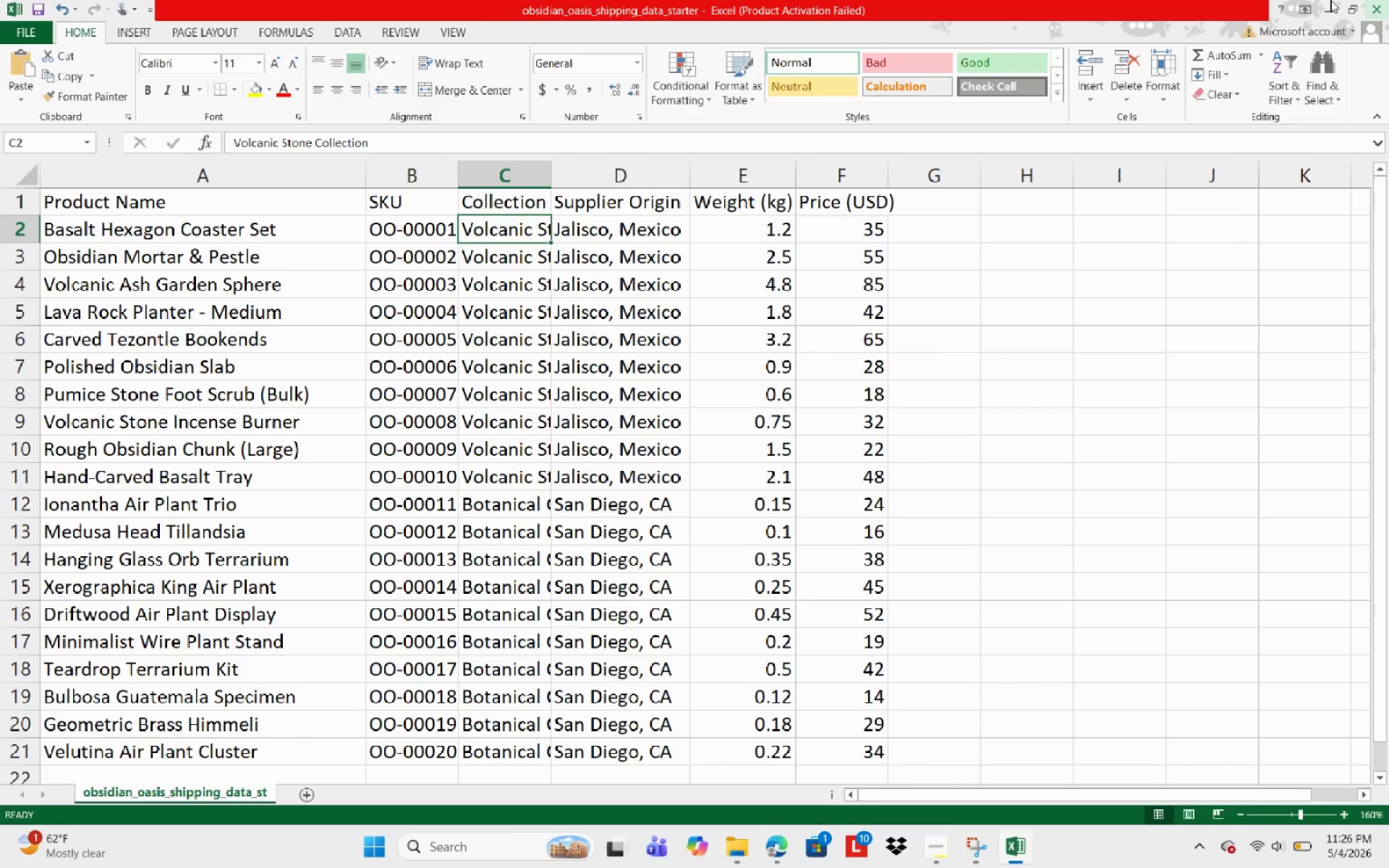 
wait(35.39)
 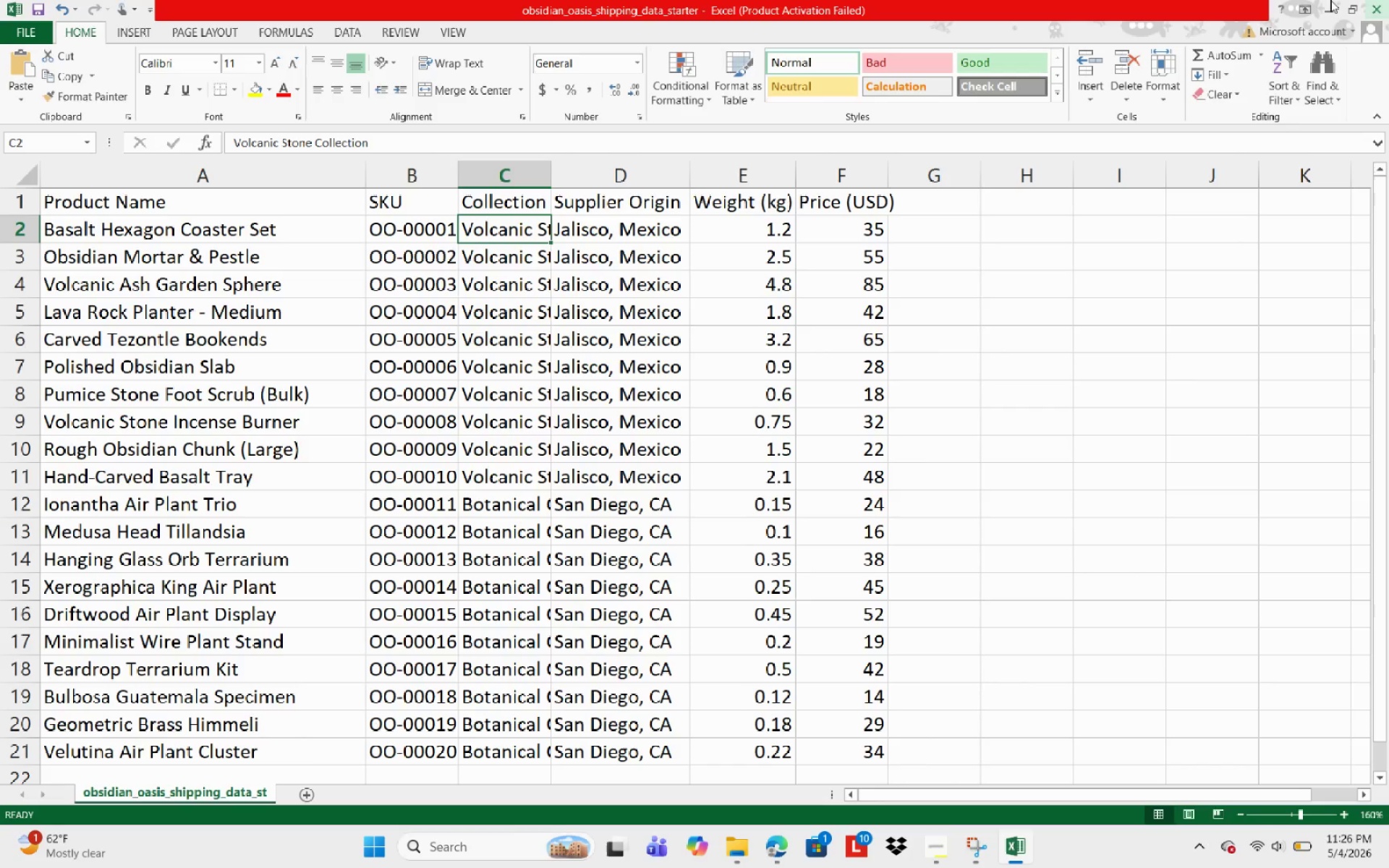 
left_click([754, 833])
 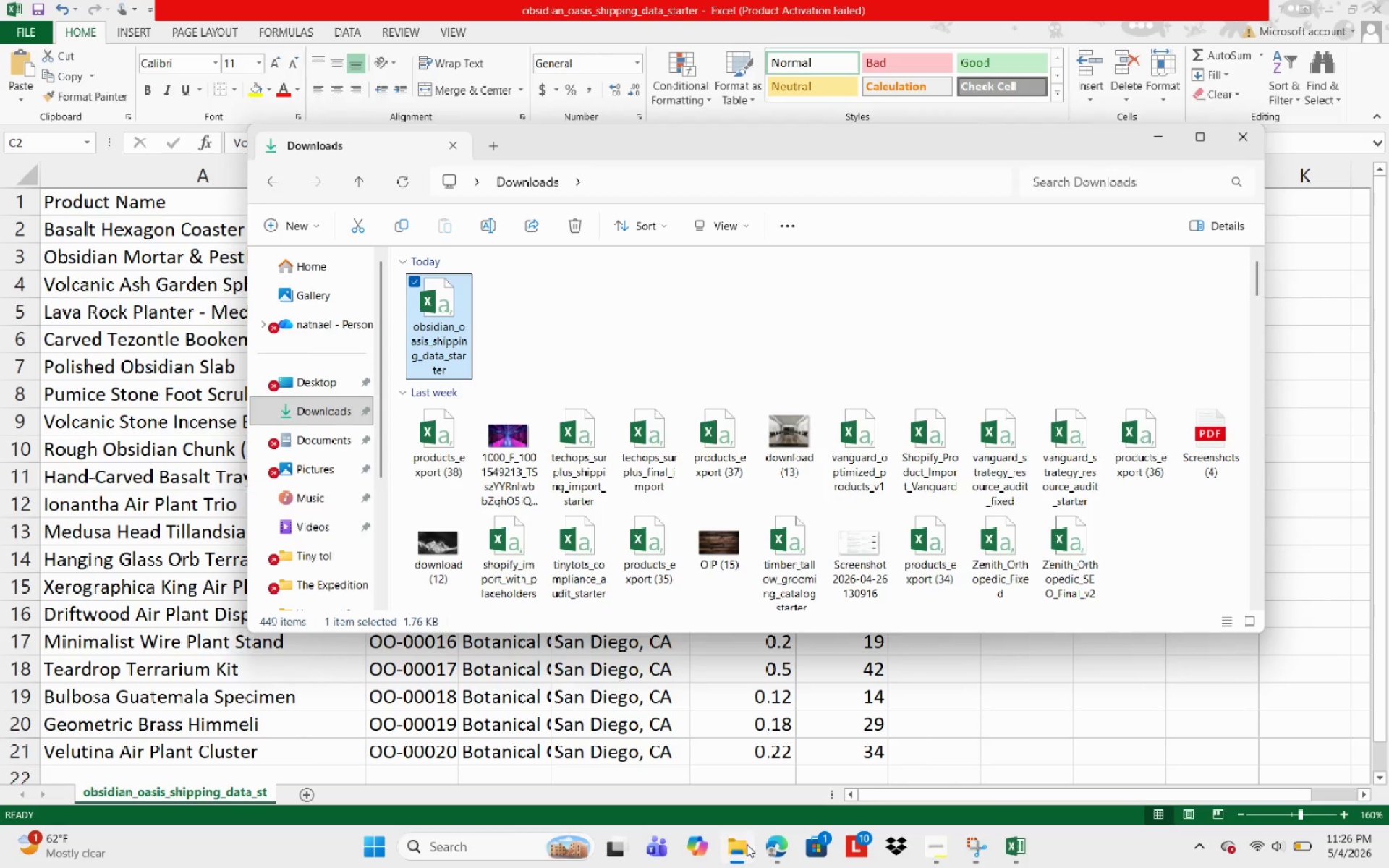 
double_click([763, 843])
 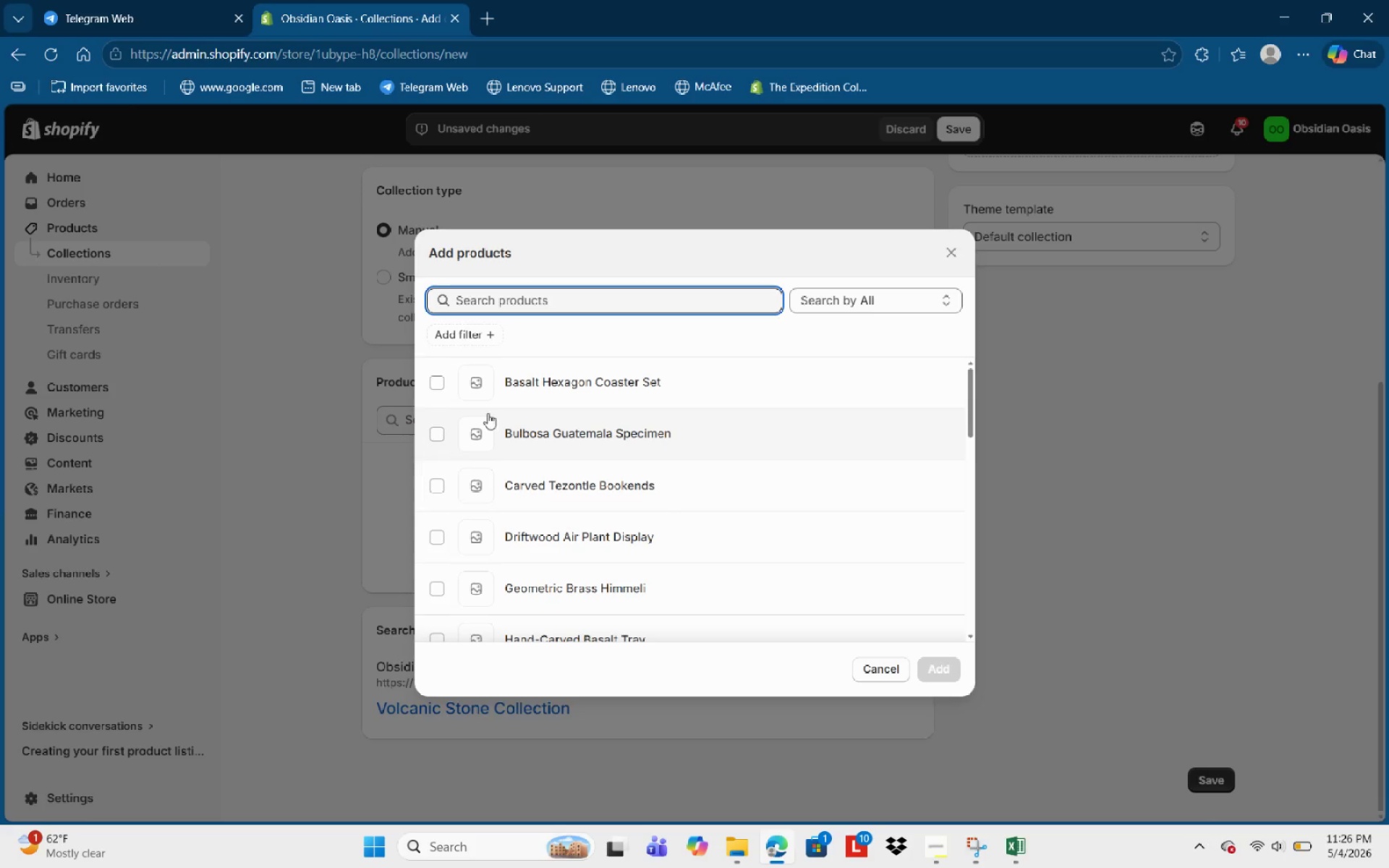 
left_click([440, 381])
 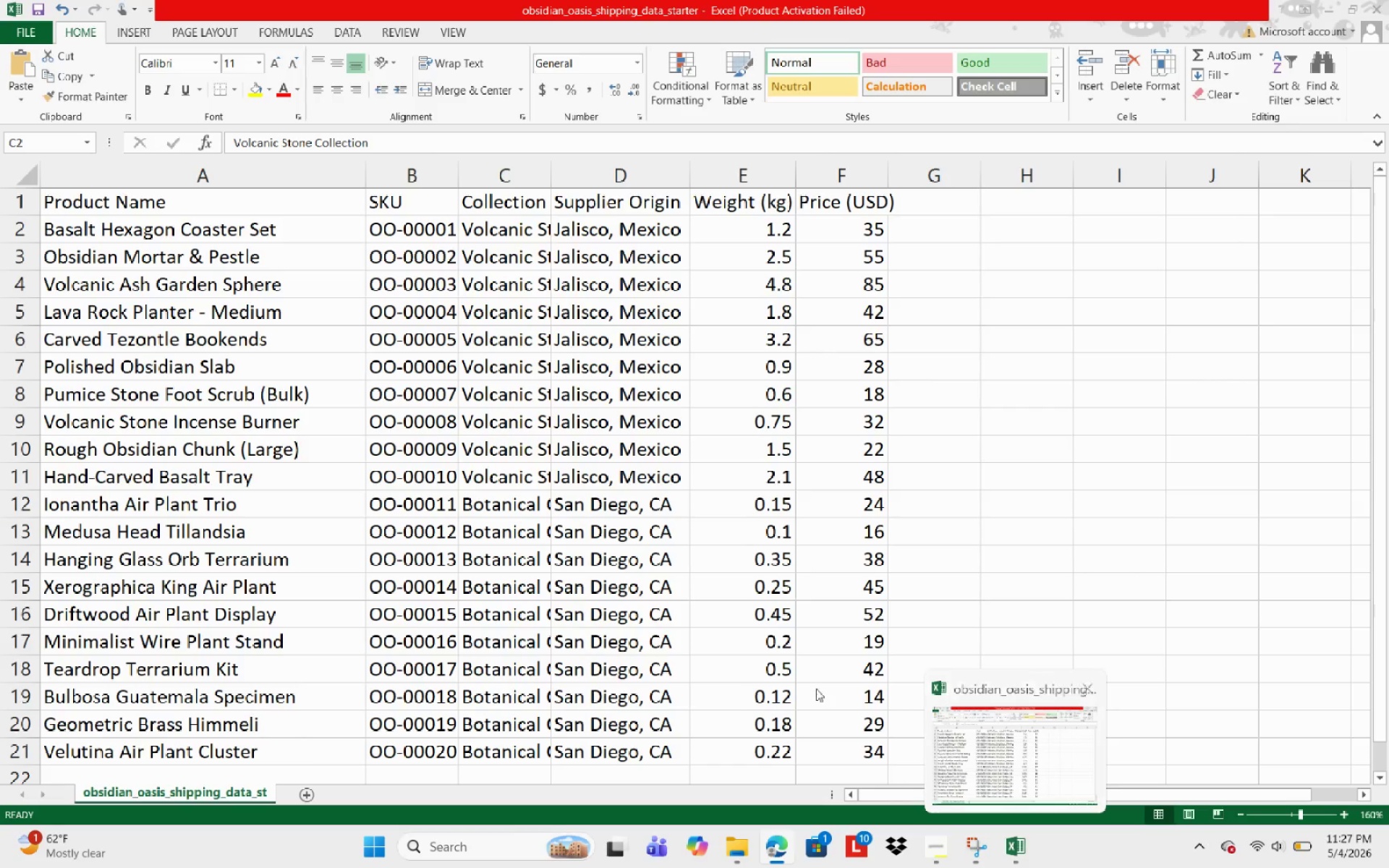 
scroll: coordinate [566, 542], scroll_direction: down, amount: 14.0
 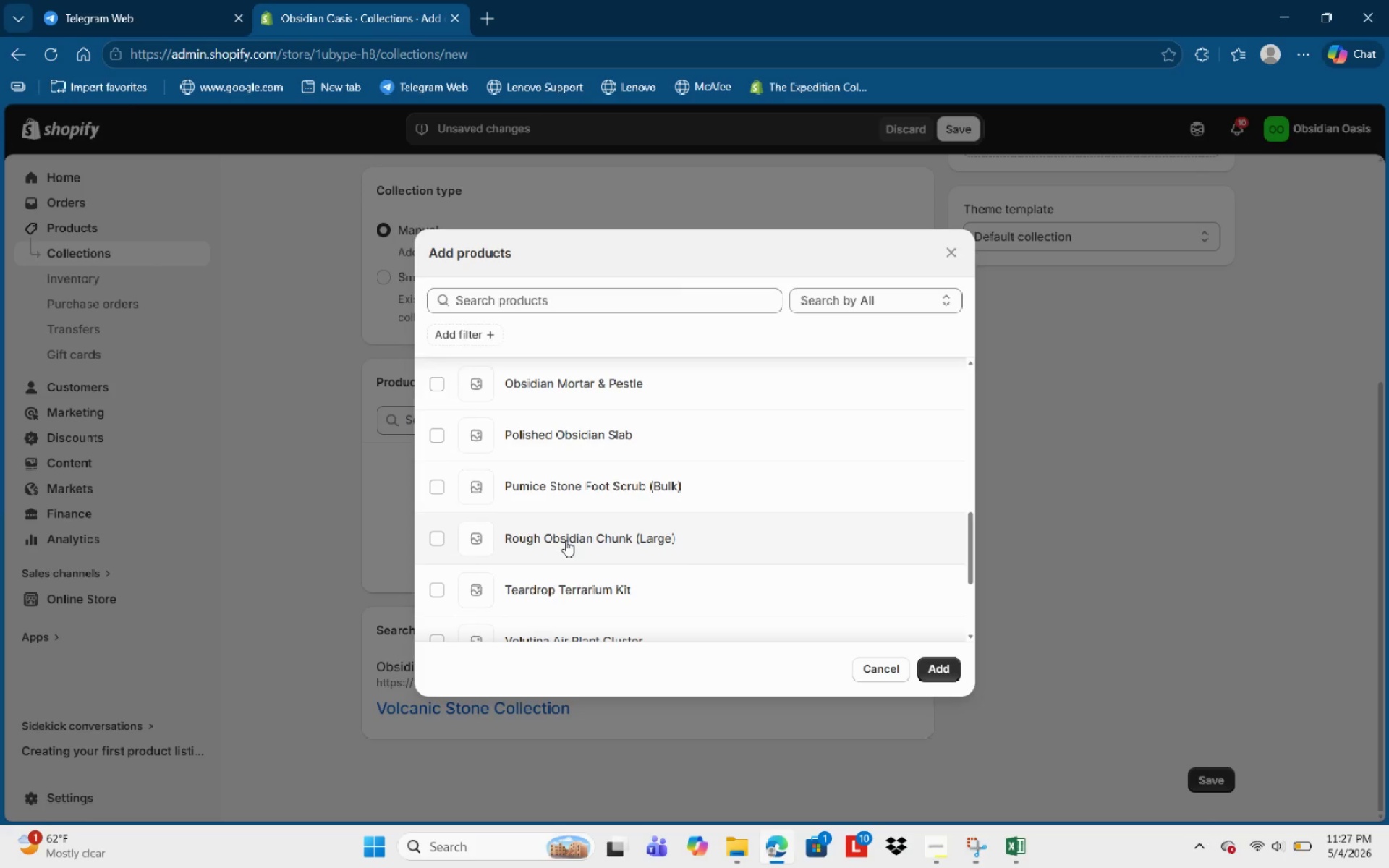 
scroll: coordinate [566, 540], scroll_direction: up, amount: 1.0
 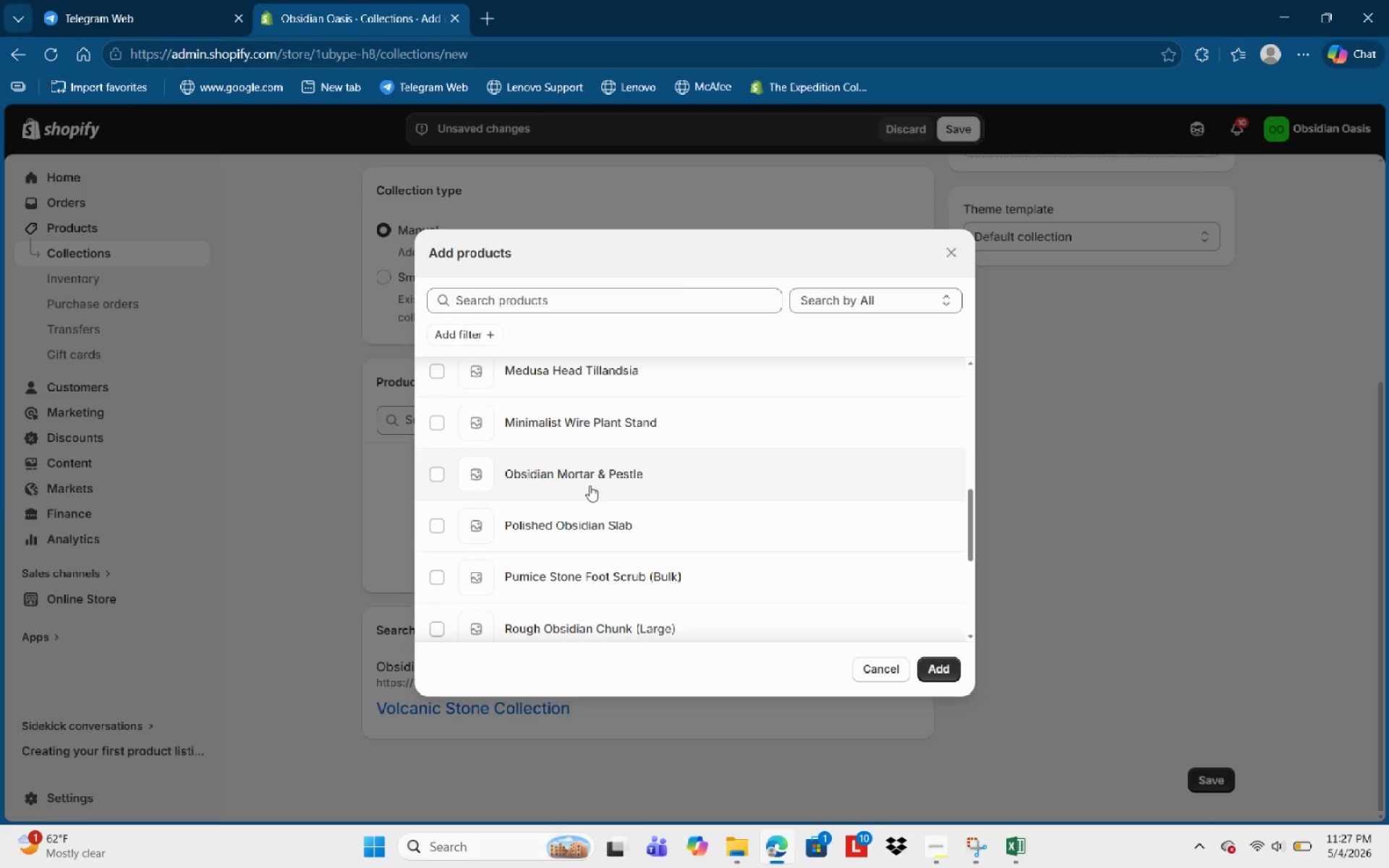 
left_click([591, 475])
 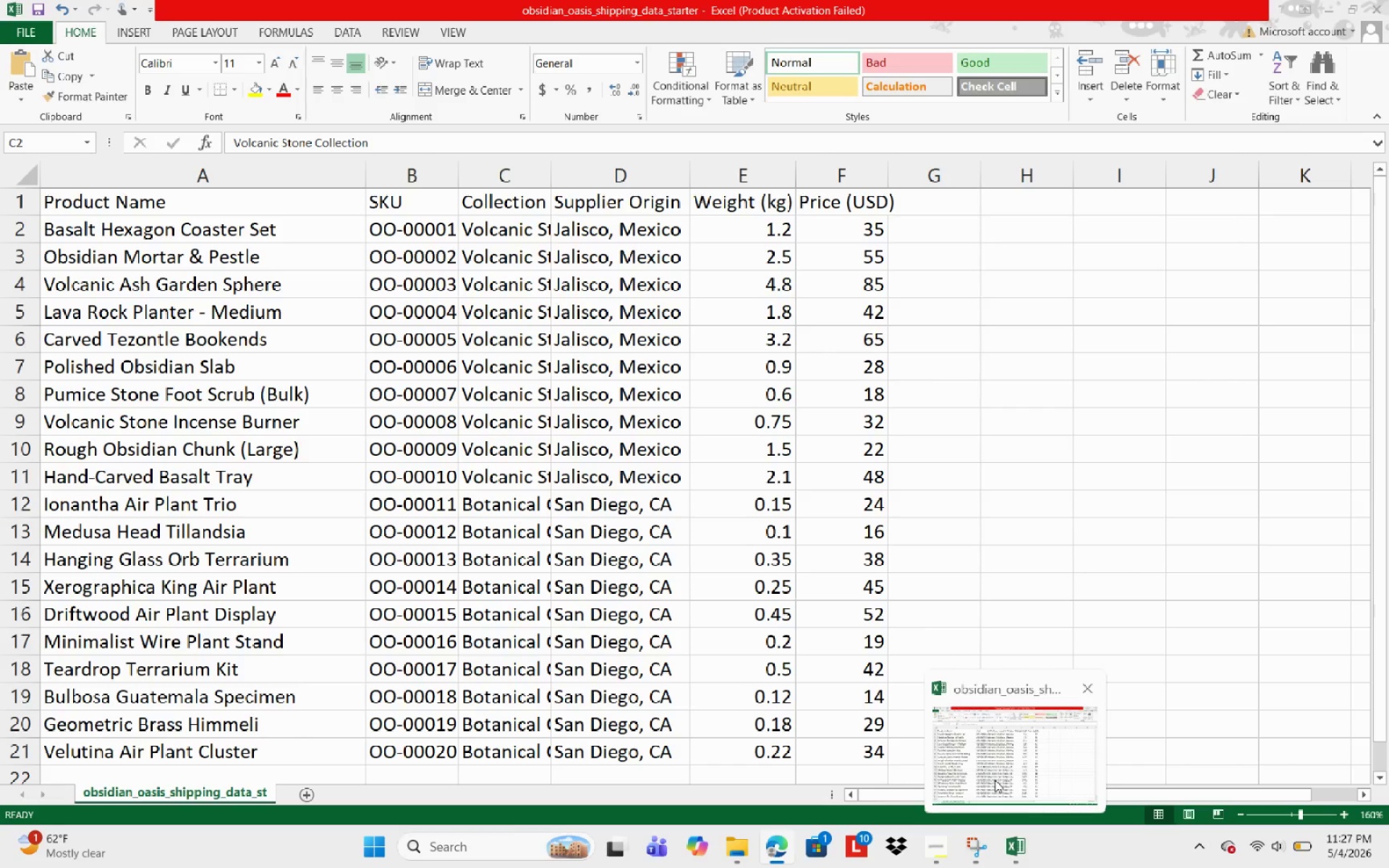 
wait(5.31)
 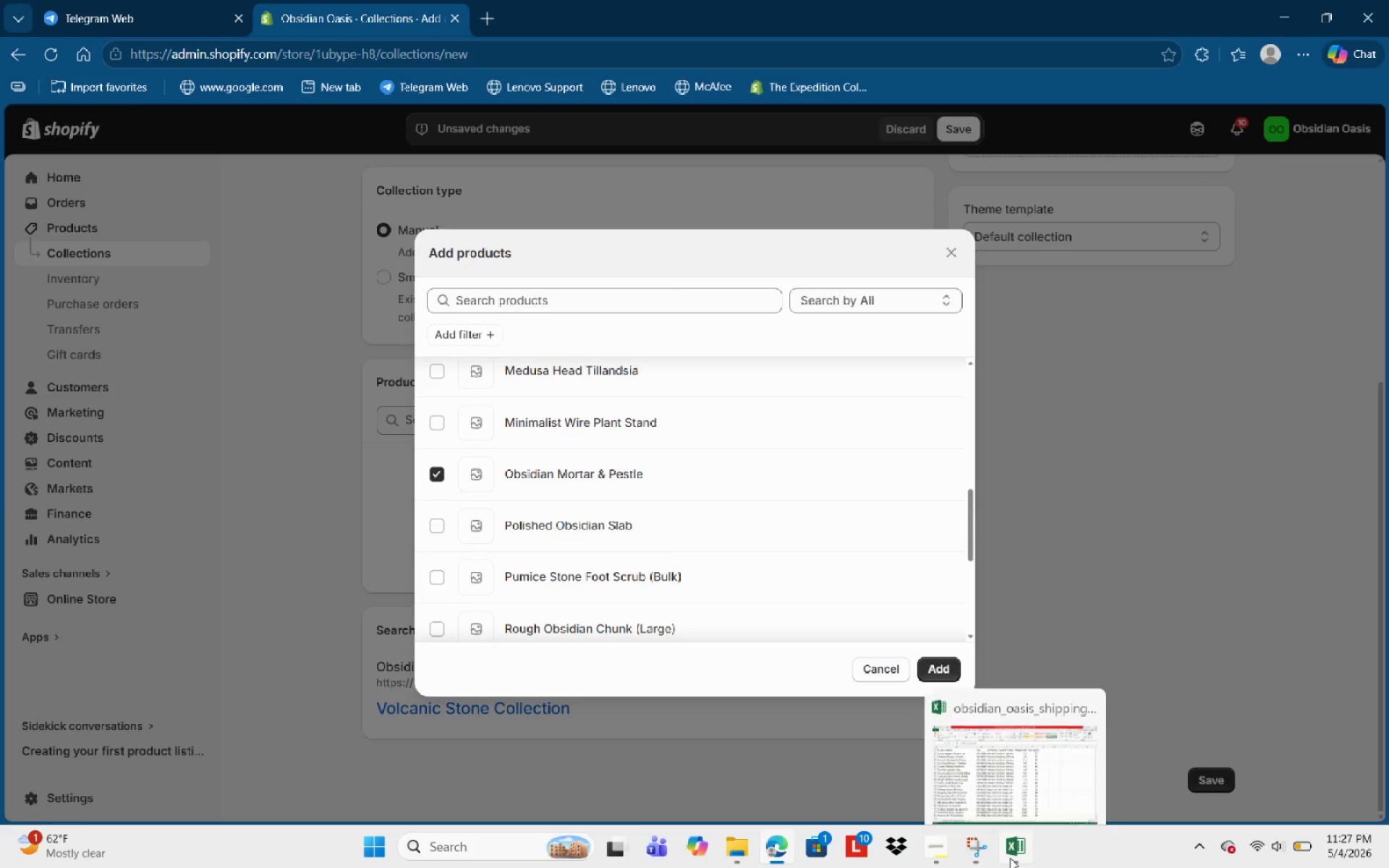 
scroll: coordinate [573, 568], scroll_direction: down, amount: 9.0
 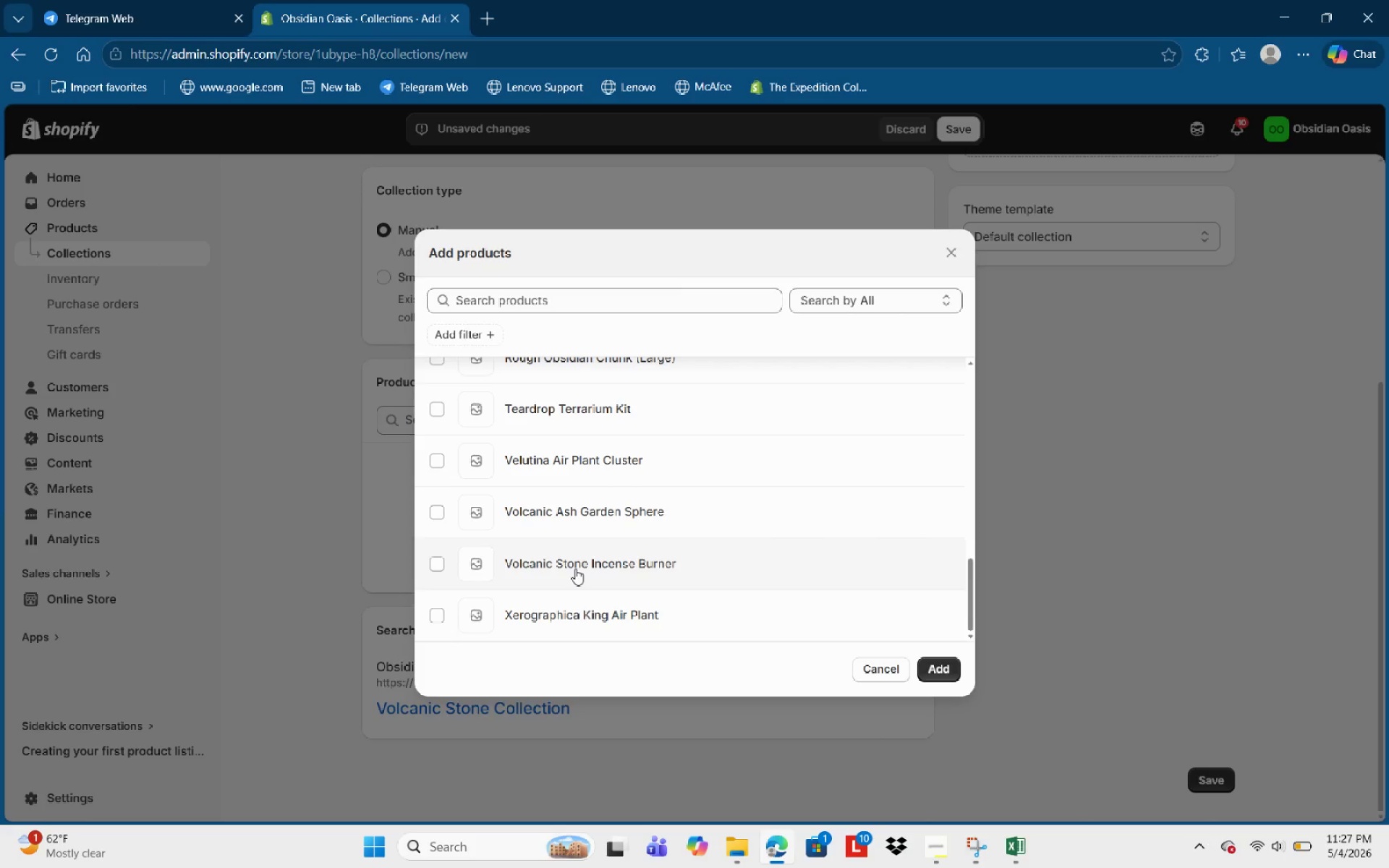 
left_click([576, 569])
 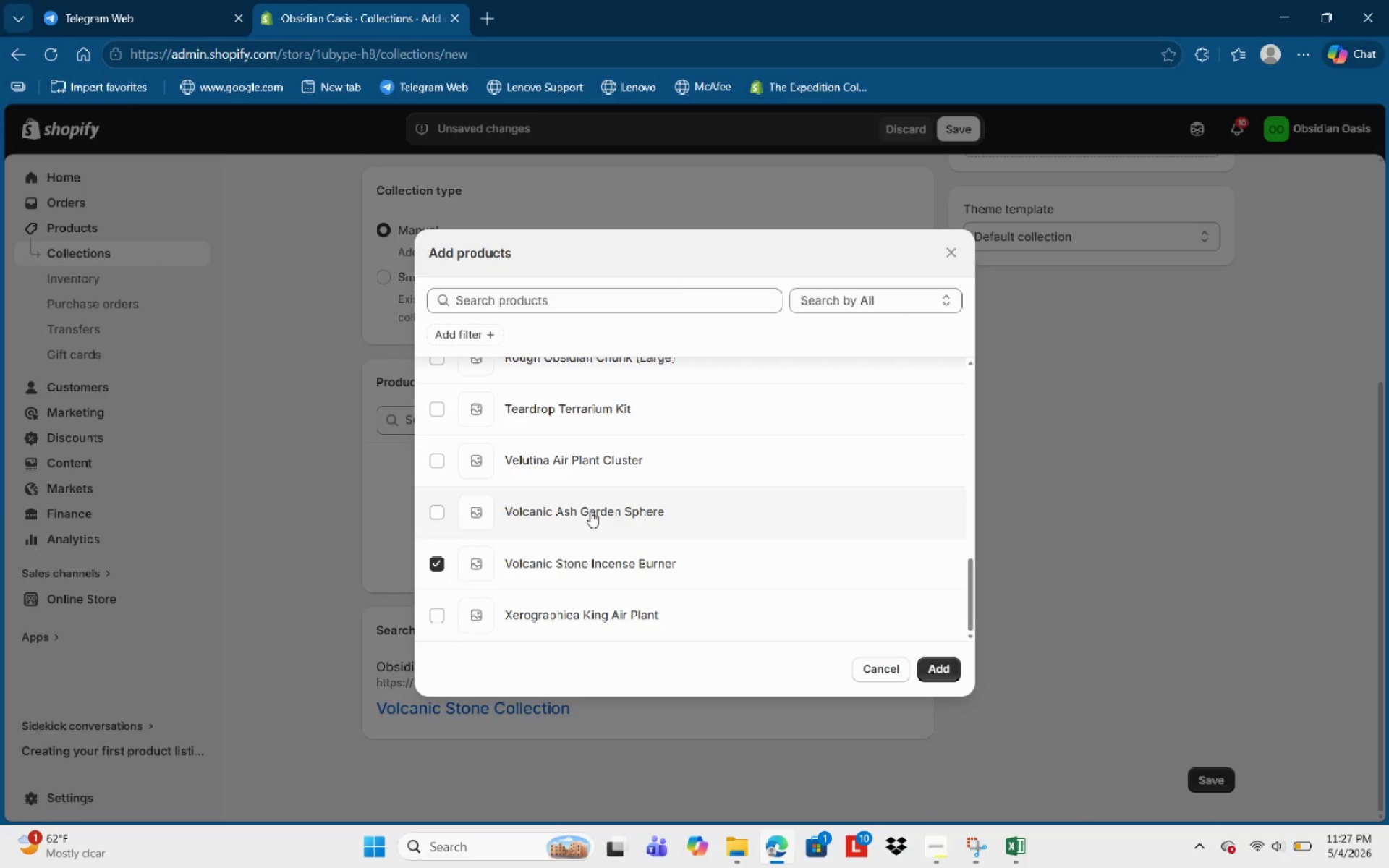 
left_click([591, 514])
 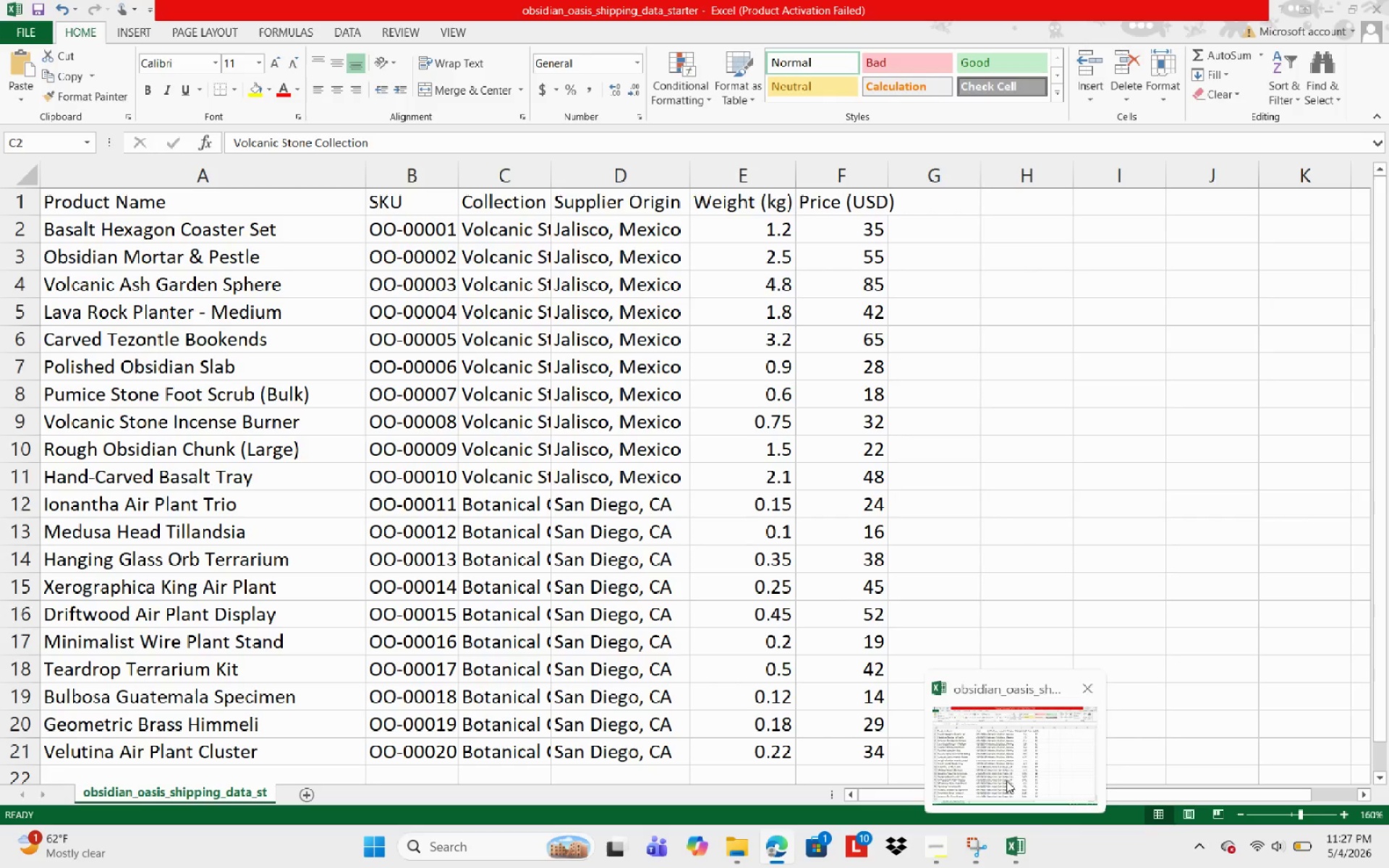 
wait(5.66)
 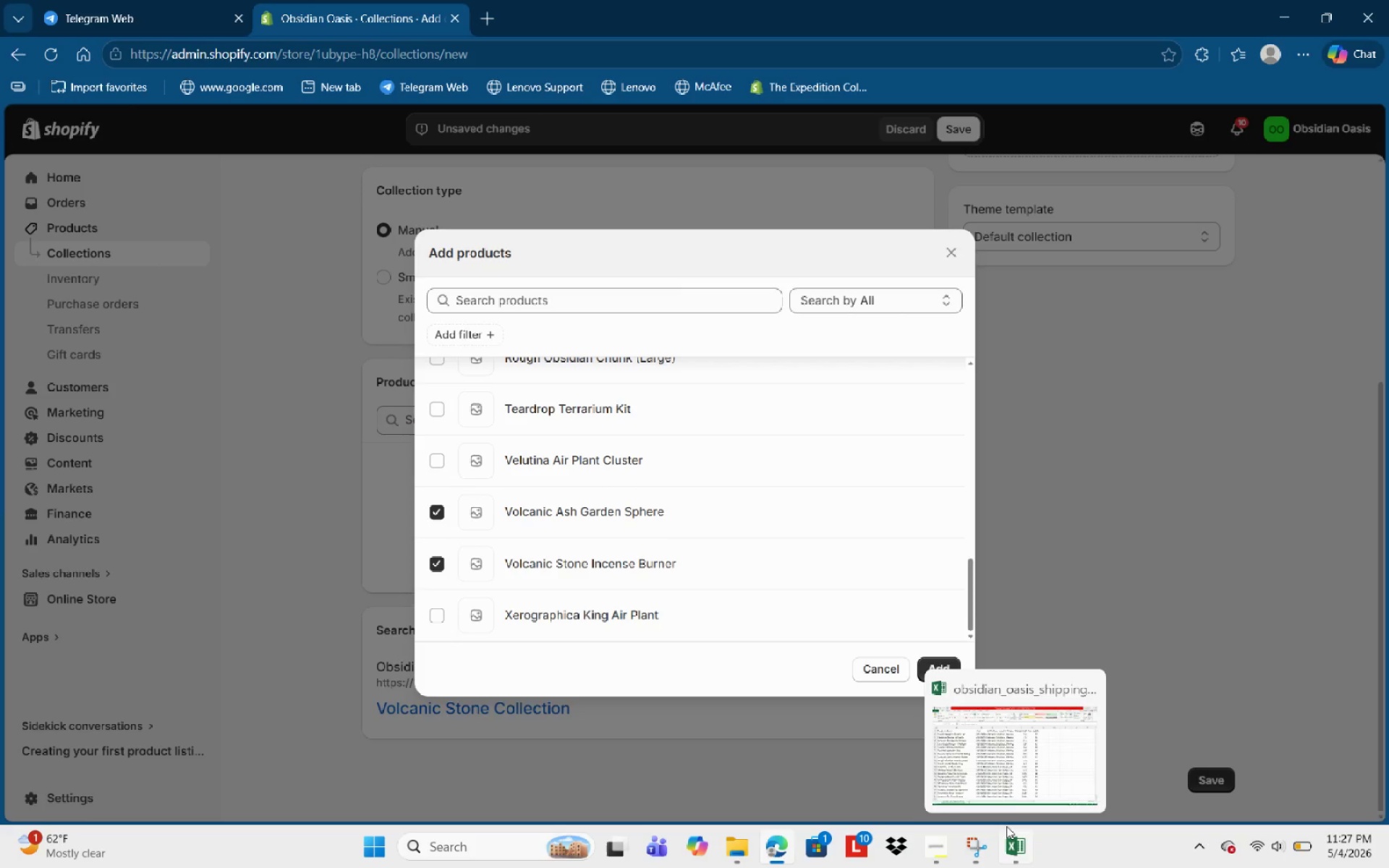 
scroll: coordinate [621, 461], scroll_direction: up, amount: 5.0
 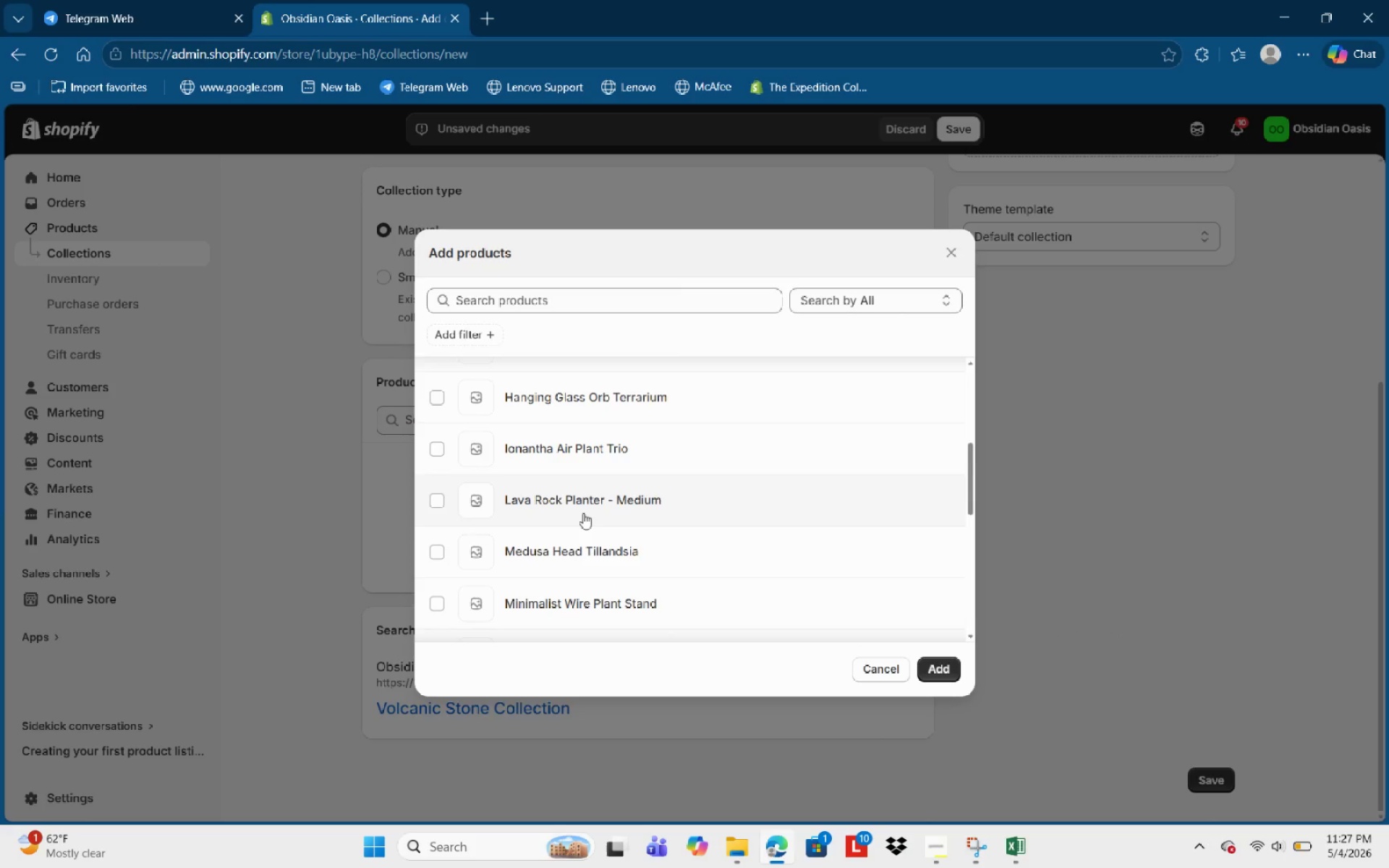 
left_click([582, 503])
 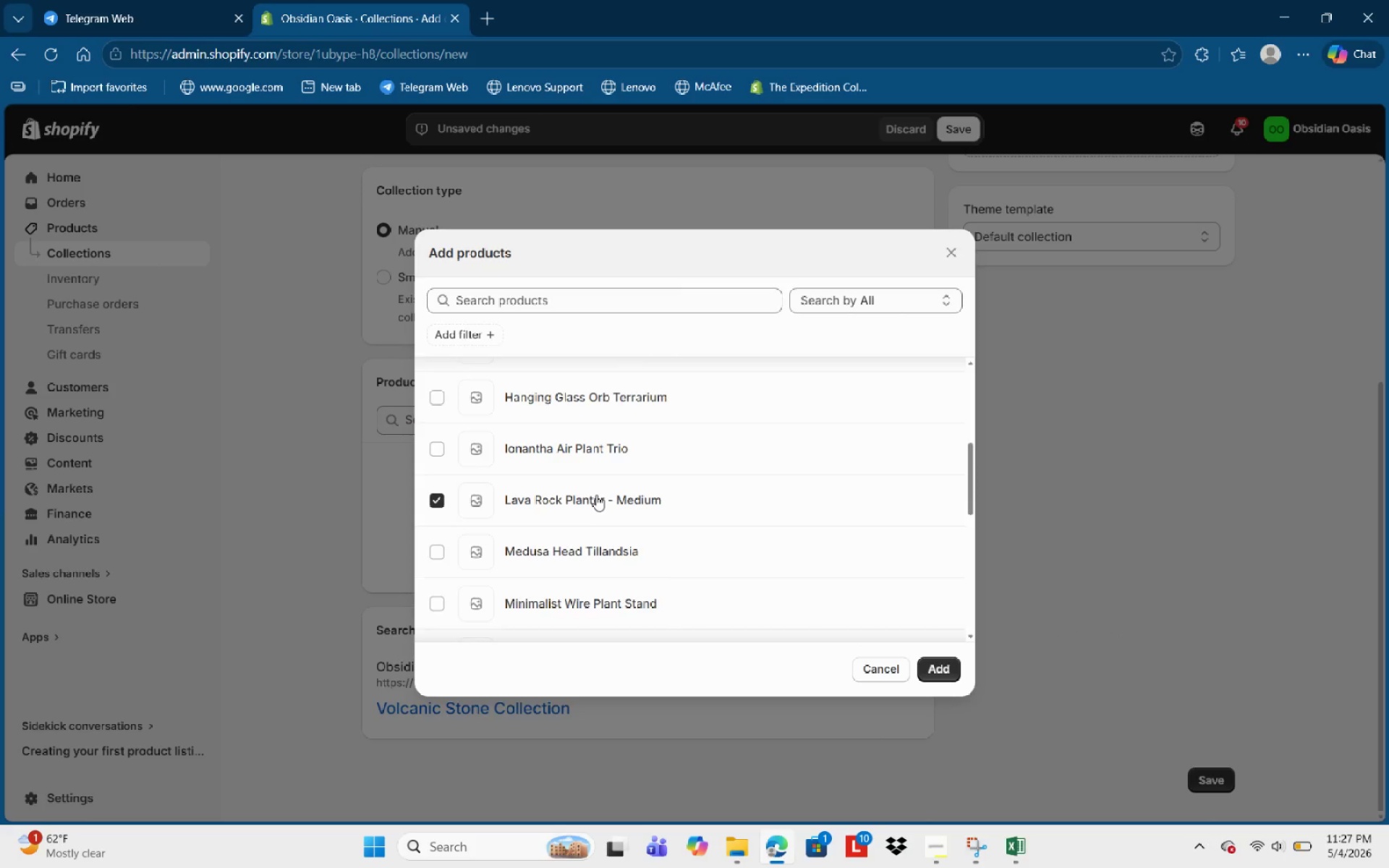 
scroll: coordinate [598, 492], scroll_direction: up, amount: 5.0
 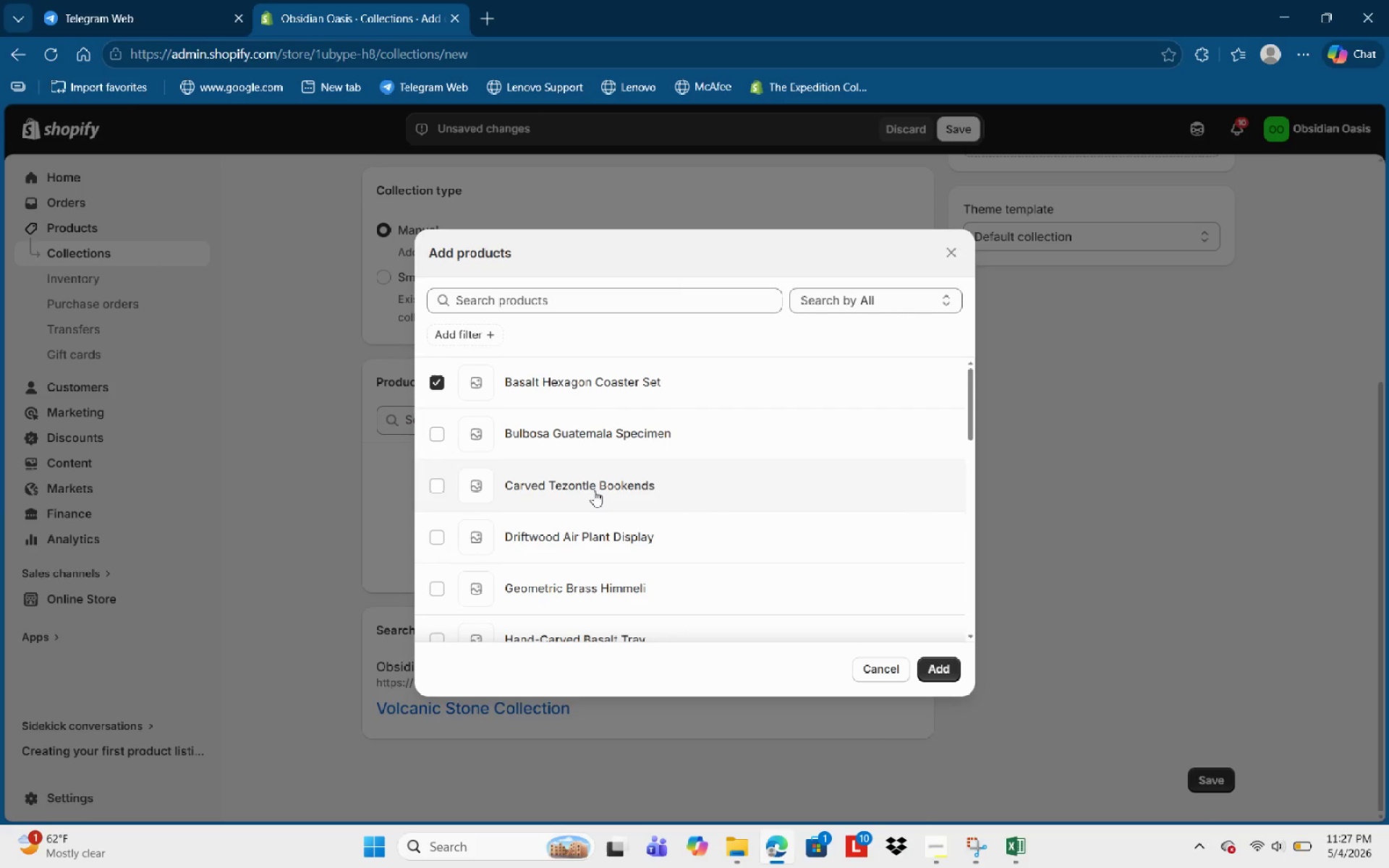 
left_click([594, 490])
 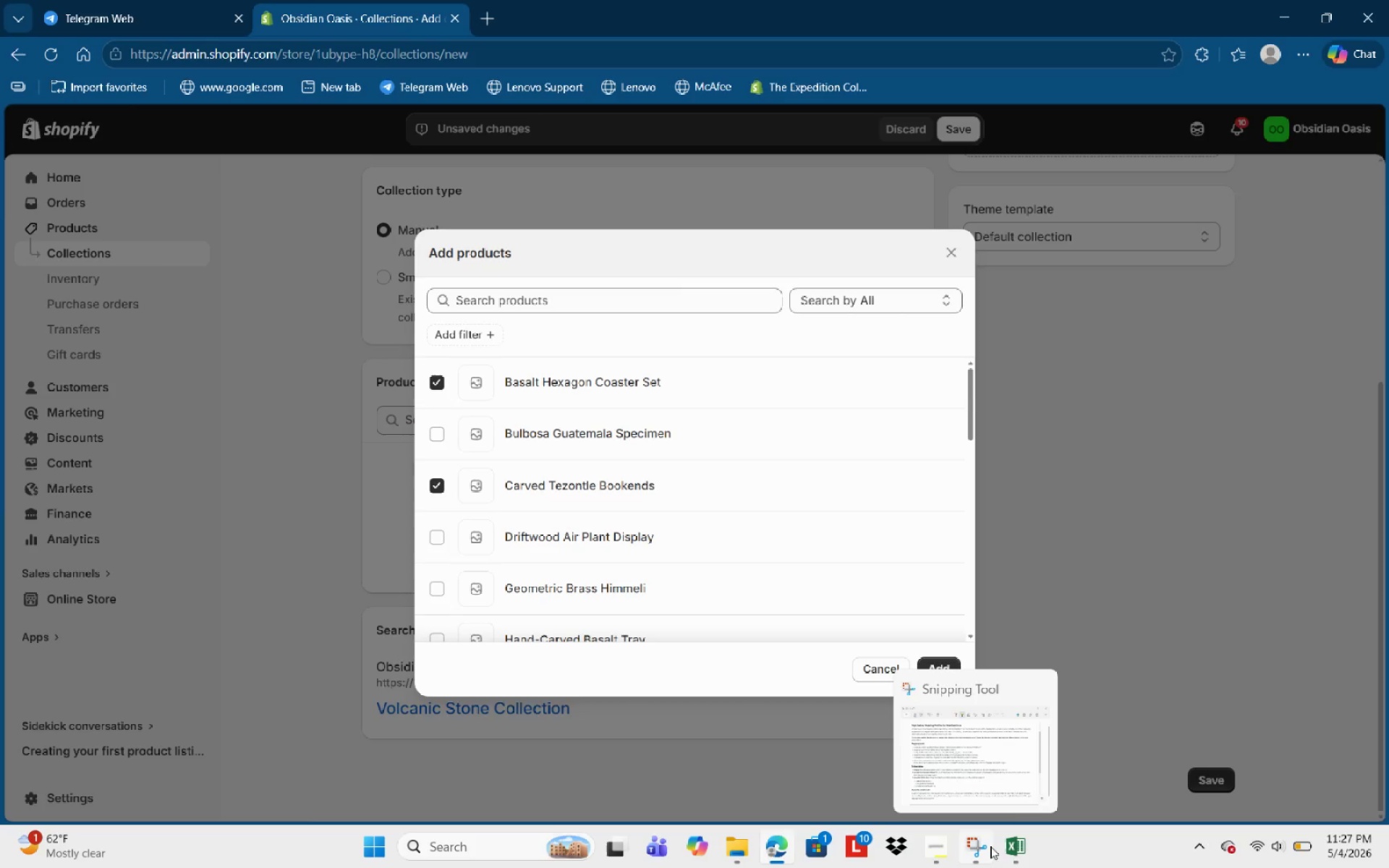 
mouse_move([978, 737])
 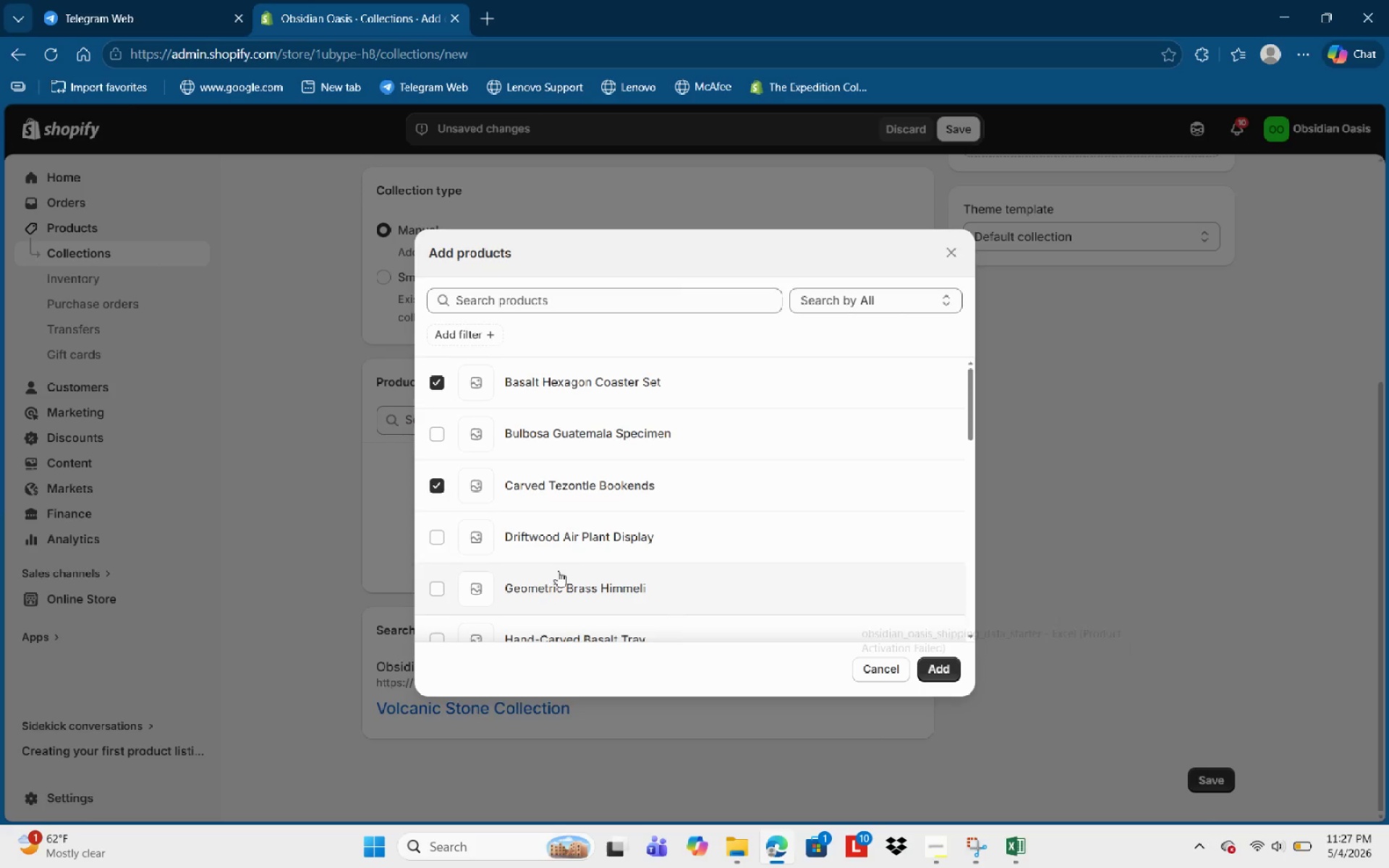 
scroll: coordinate [556, 565], scroll_direction: down, amount: 6.0
 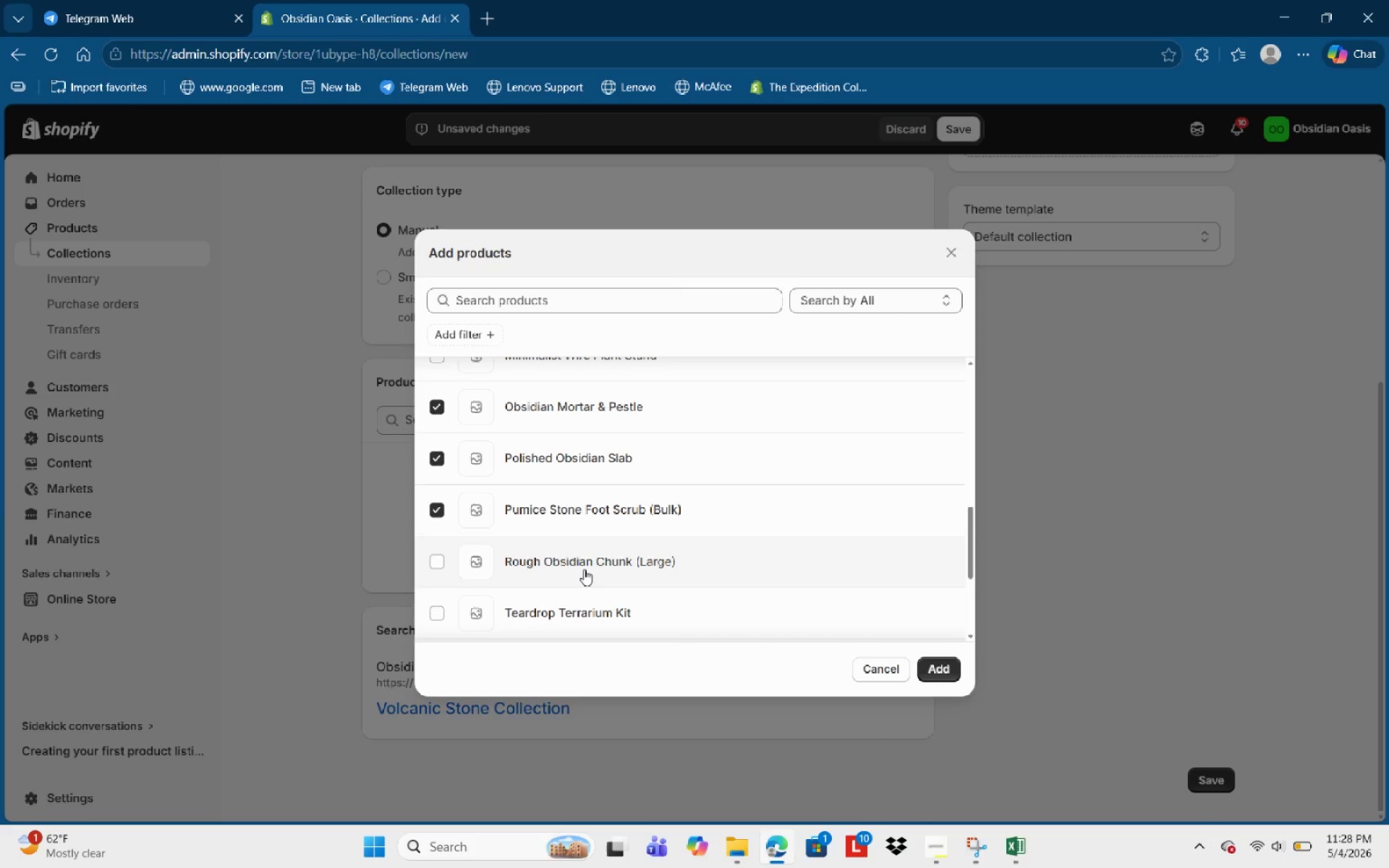 
wait(63.15)
 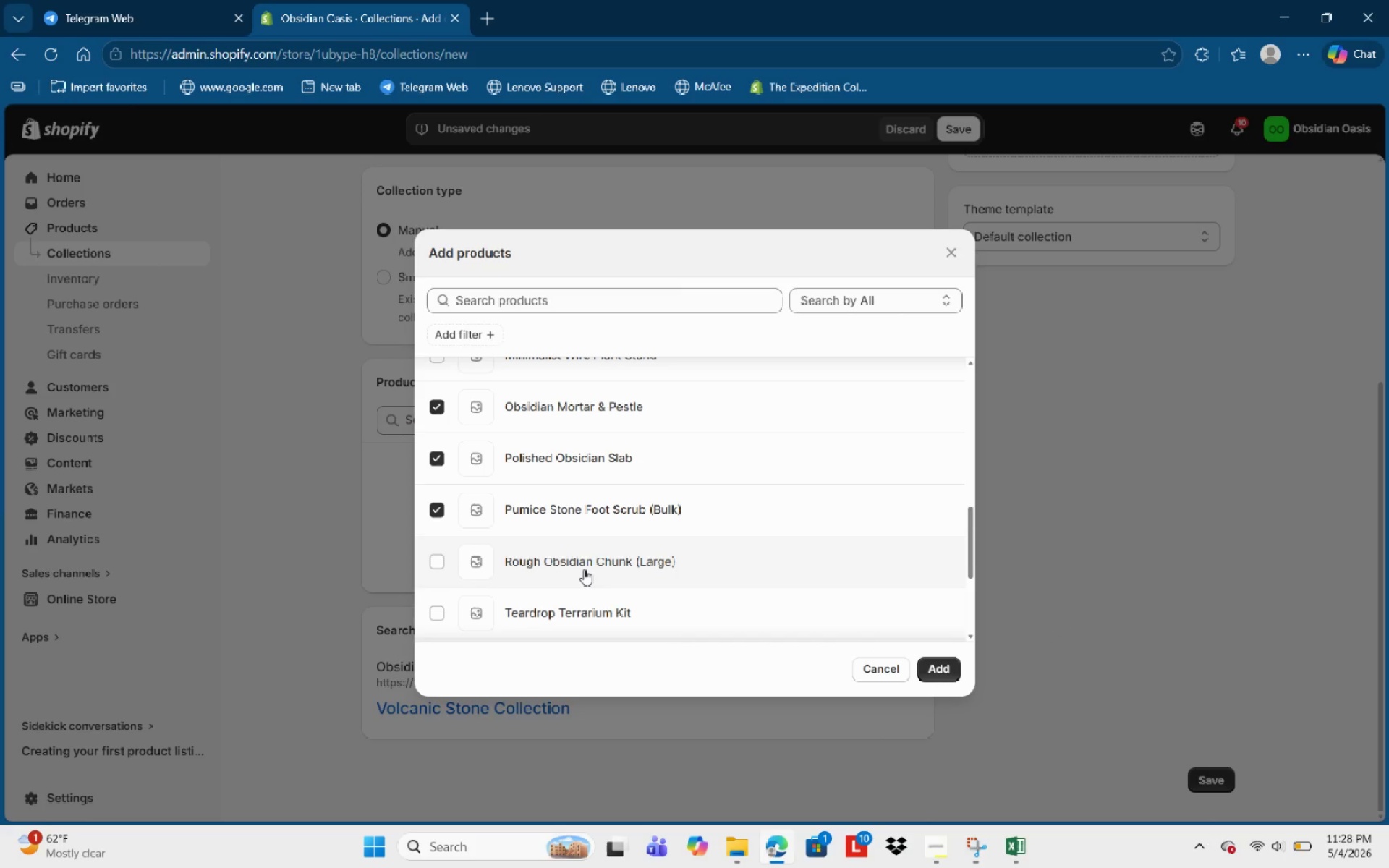 
scroll: coordinate [578, 527], scroll_direction: up, amount: 5.0
 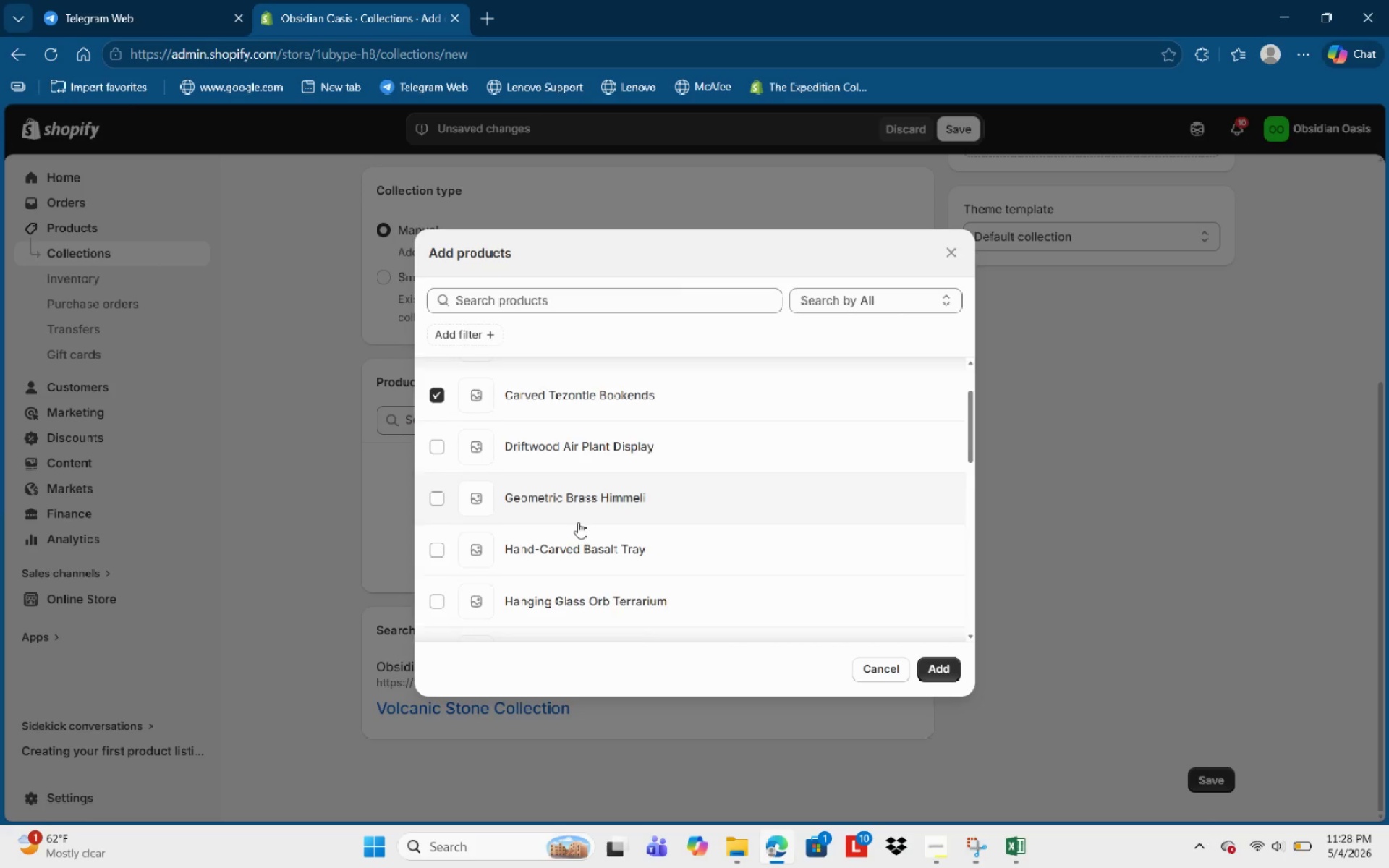 
scroll: coordinate [578, 522], scroll_direction: down, amount: 1.0
 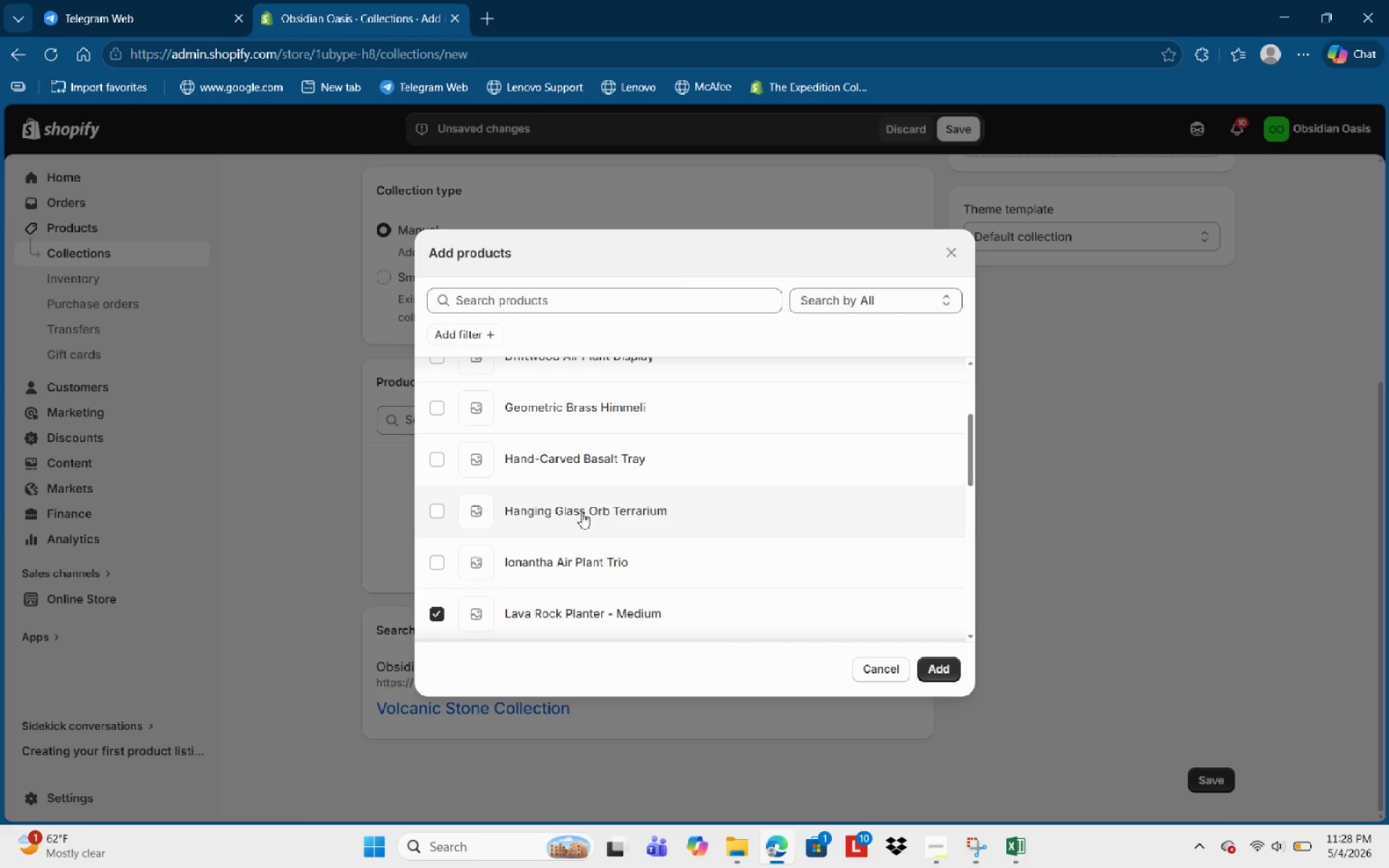 
left_click([584, 458])
 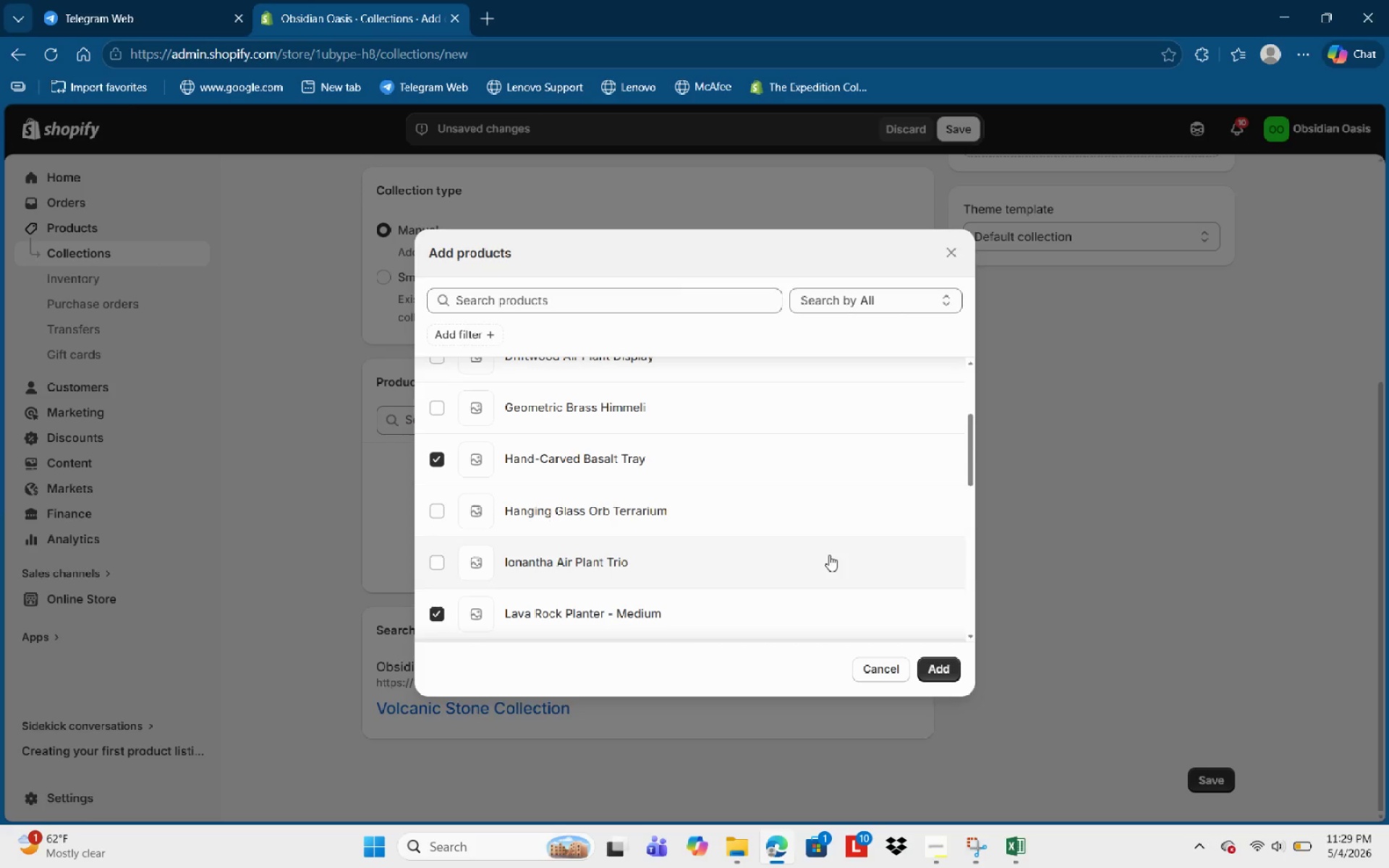 
wait(40.94)
 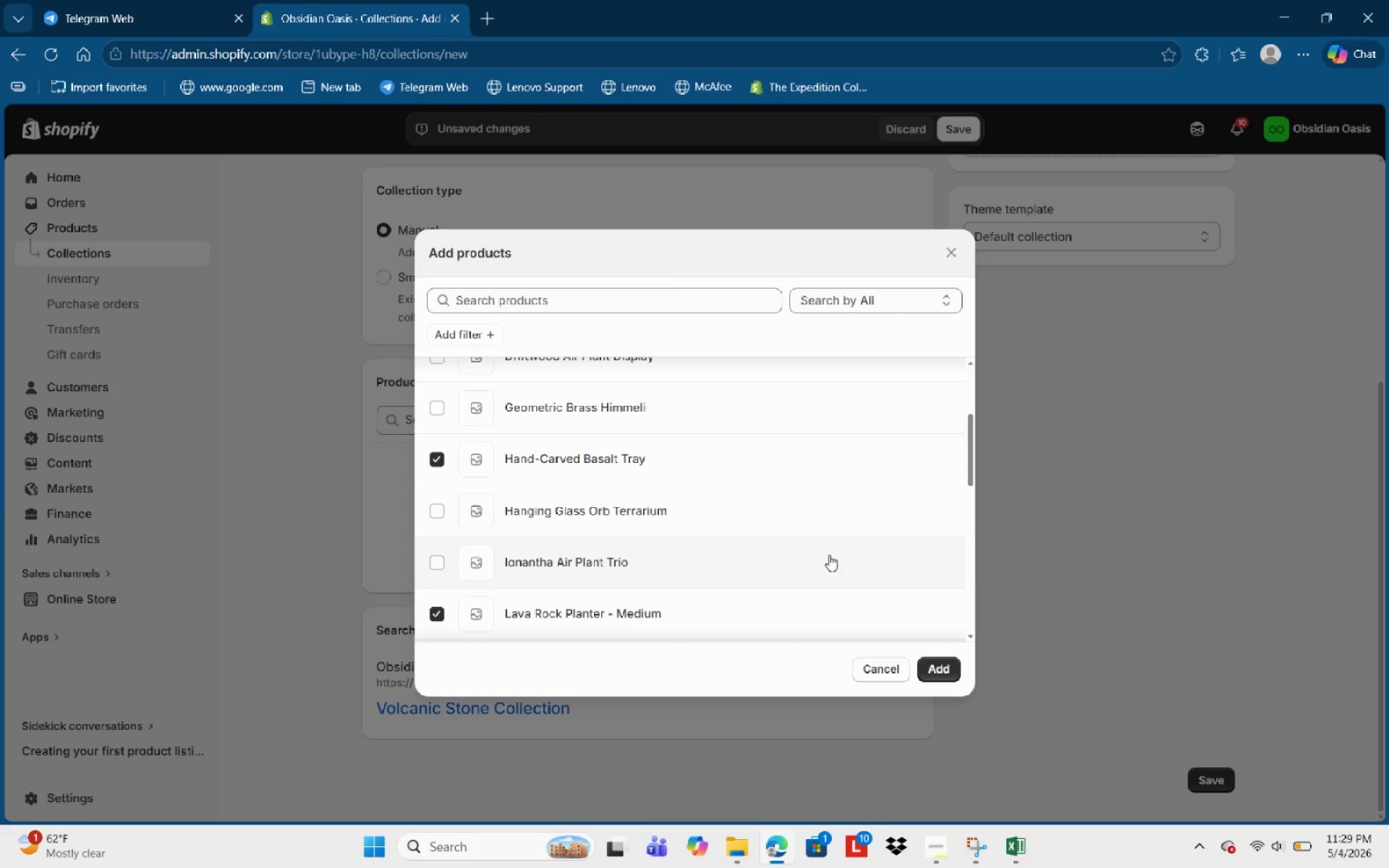 
left_click([934, 662])
 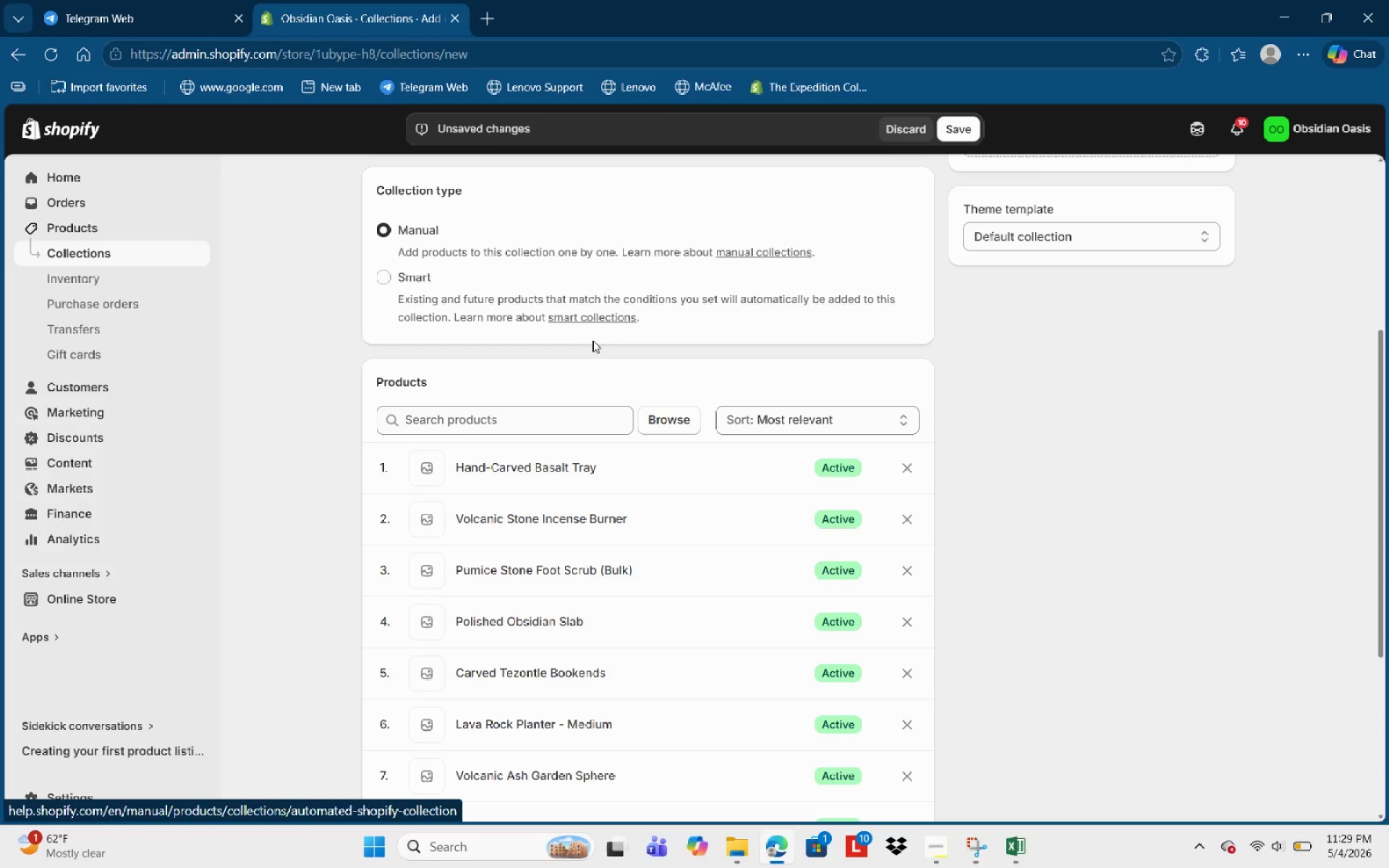 
scroll: coordinate [606, 653], scroll_direction: down, amount: 9.0
 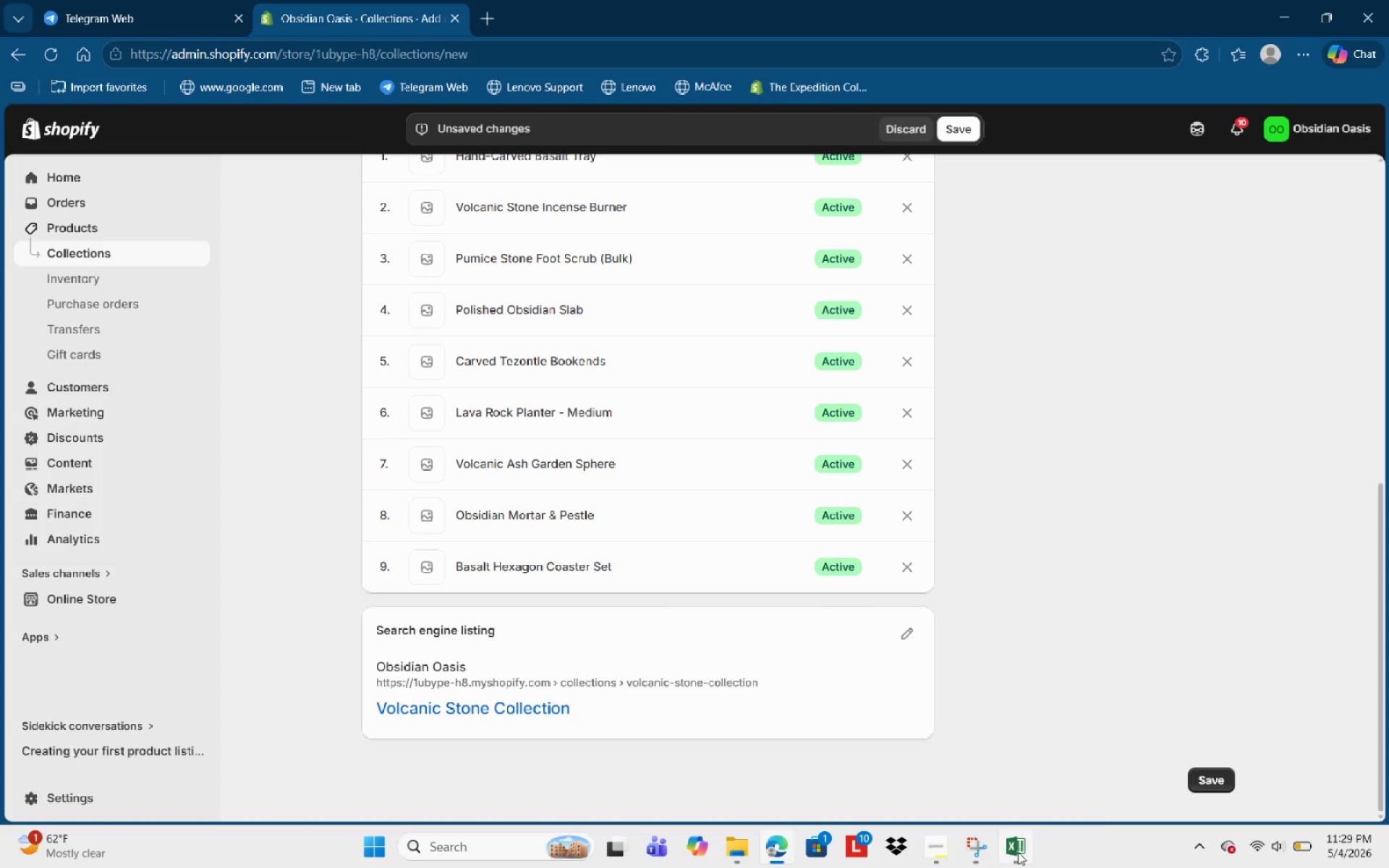 
left_click([564, 501])
 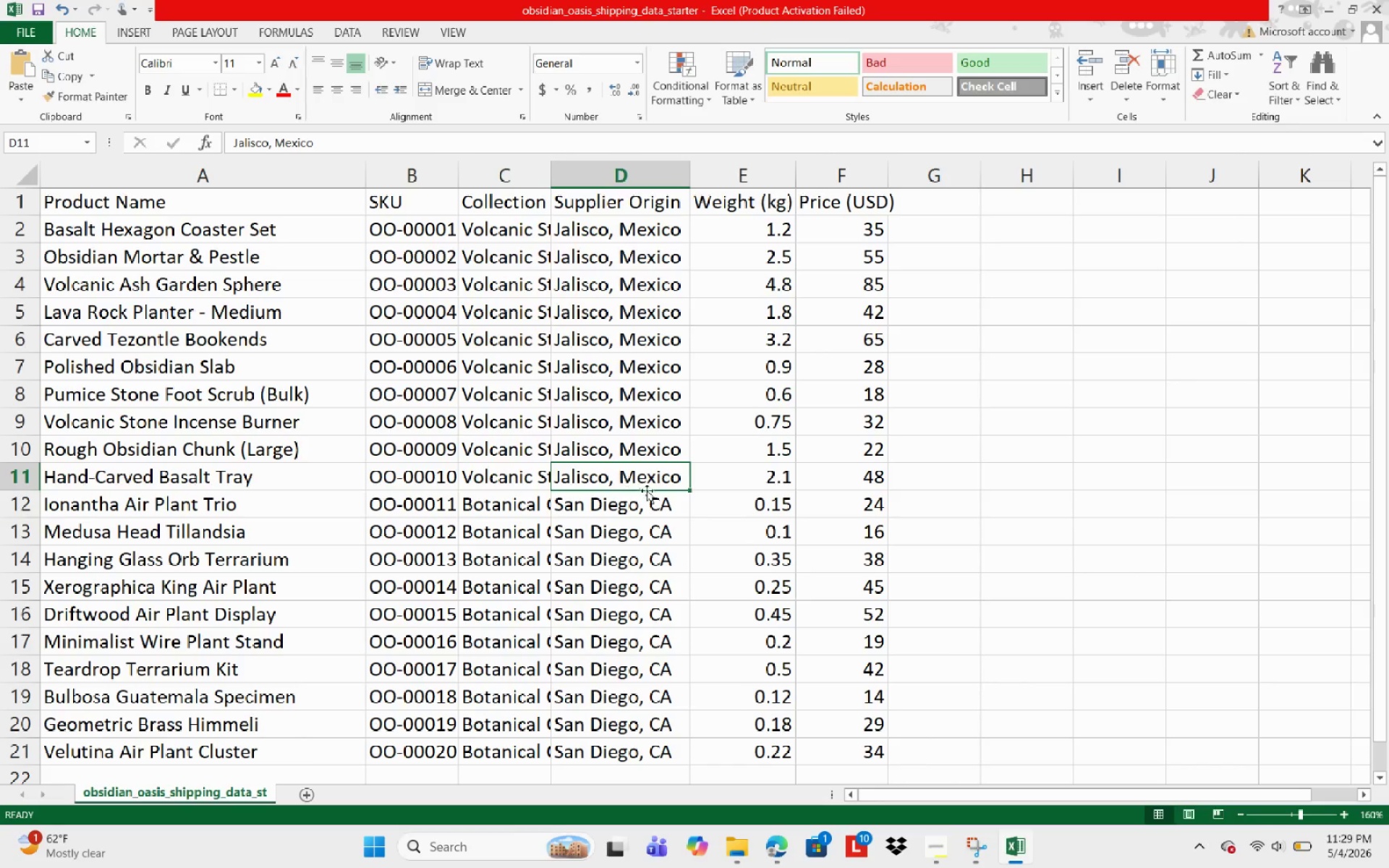 
scroll: coordinate [635, 519], scroll_direction: down, amount: 2.0
 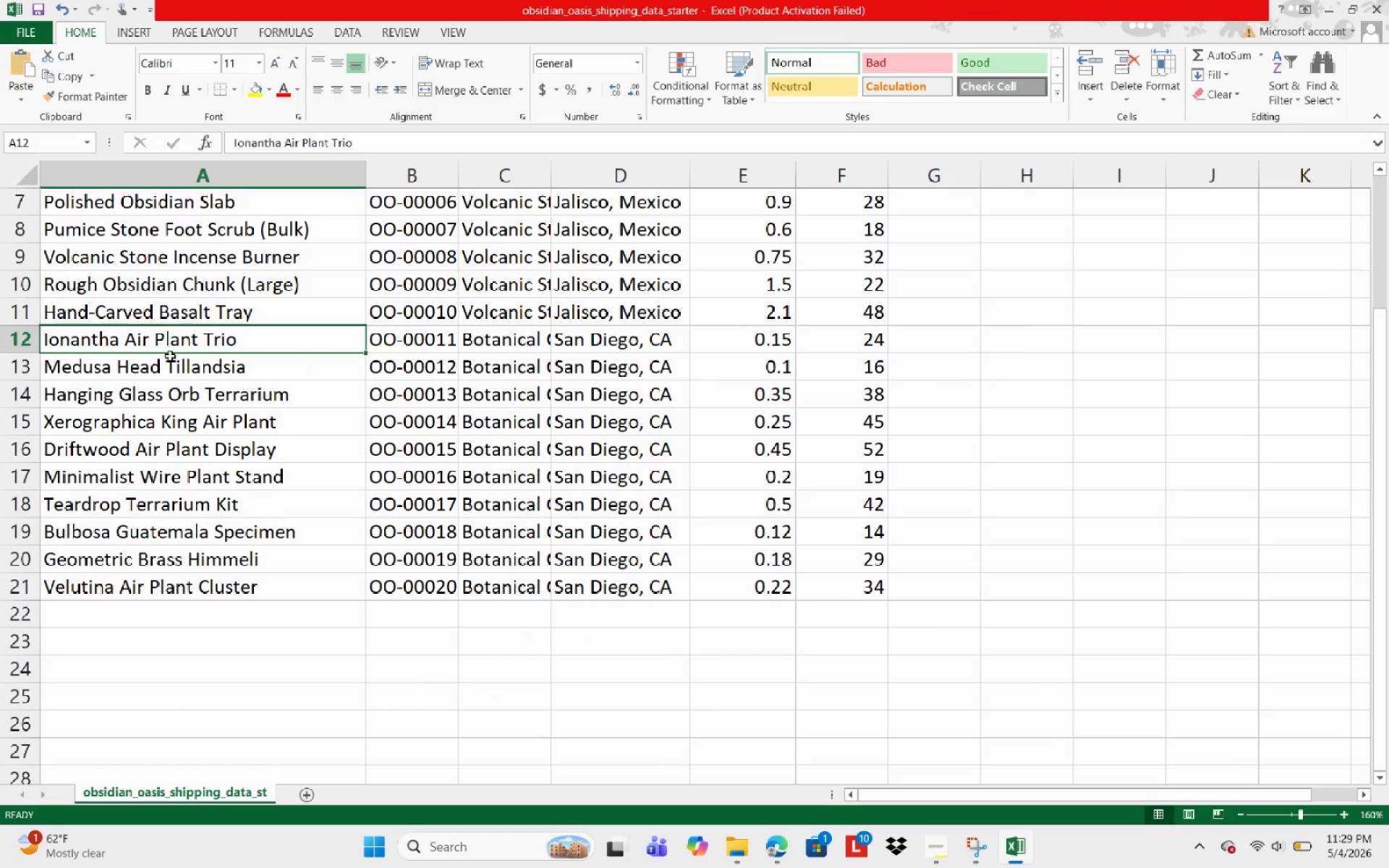 
mouse_move([1012, 749])
 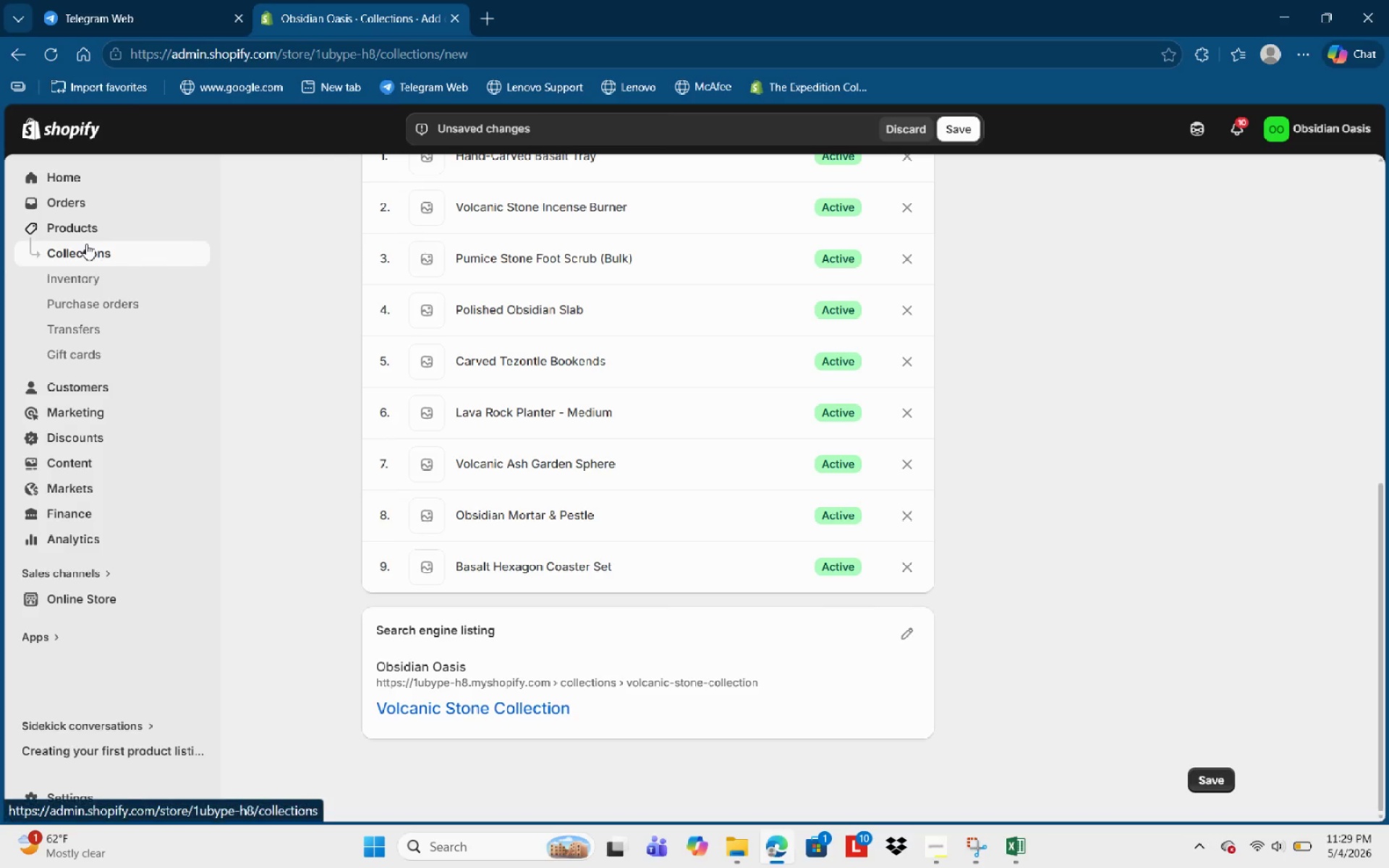 
left_click([970, 132])
 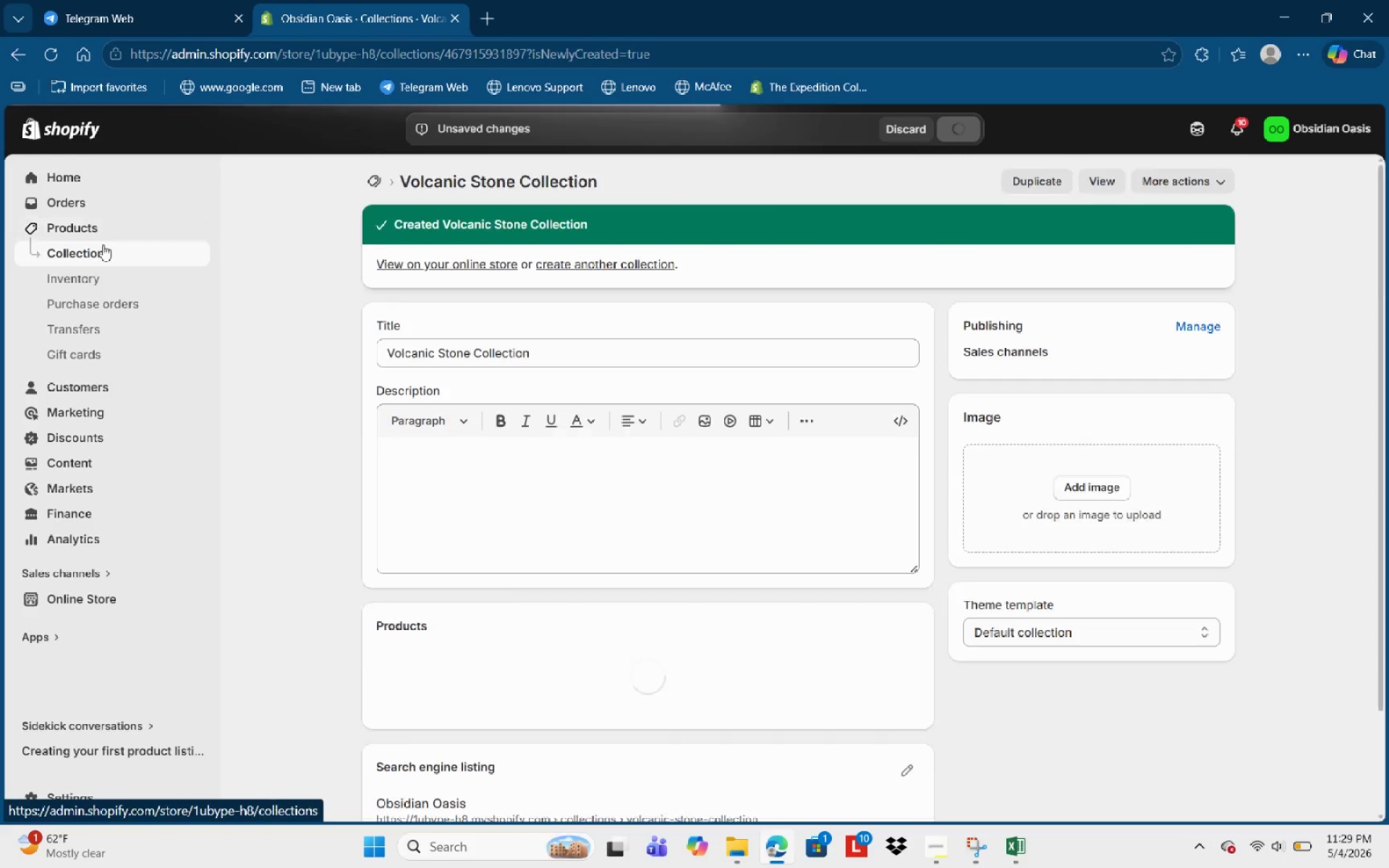 
wait(5.8)
 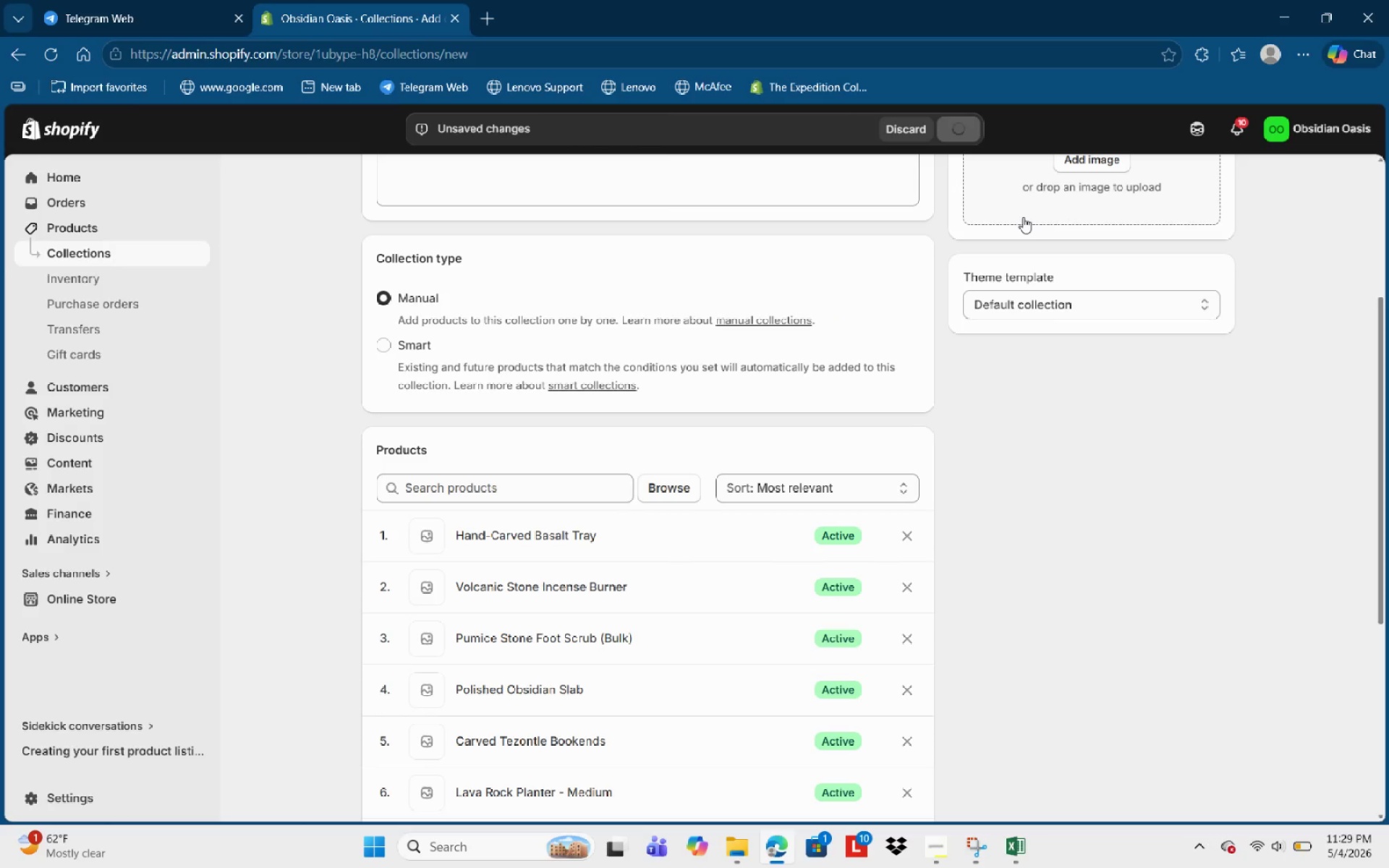 
scroll: coordinate [316, 324], scroll_direction: down, amount: 7.0
 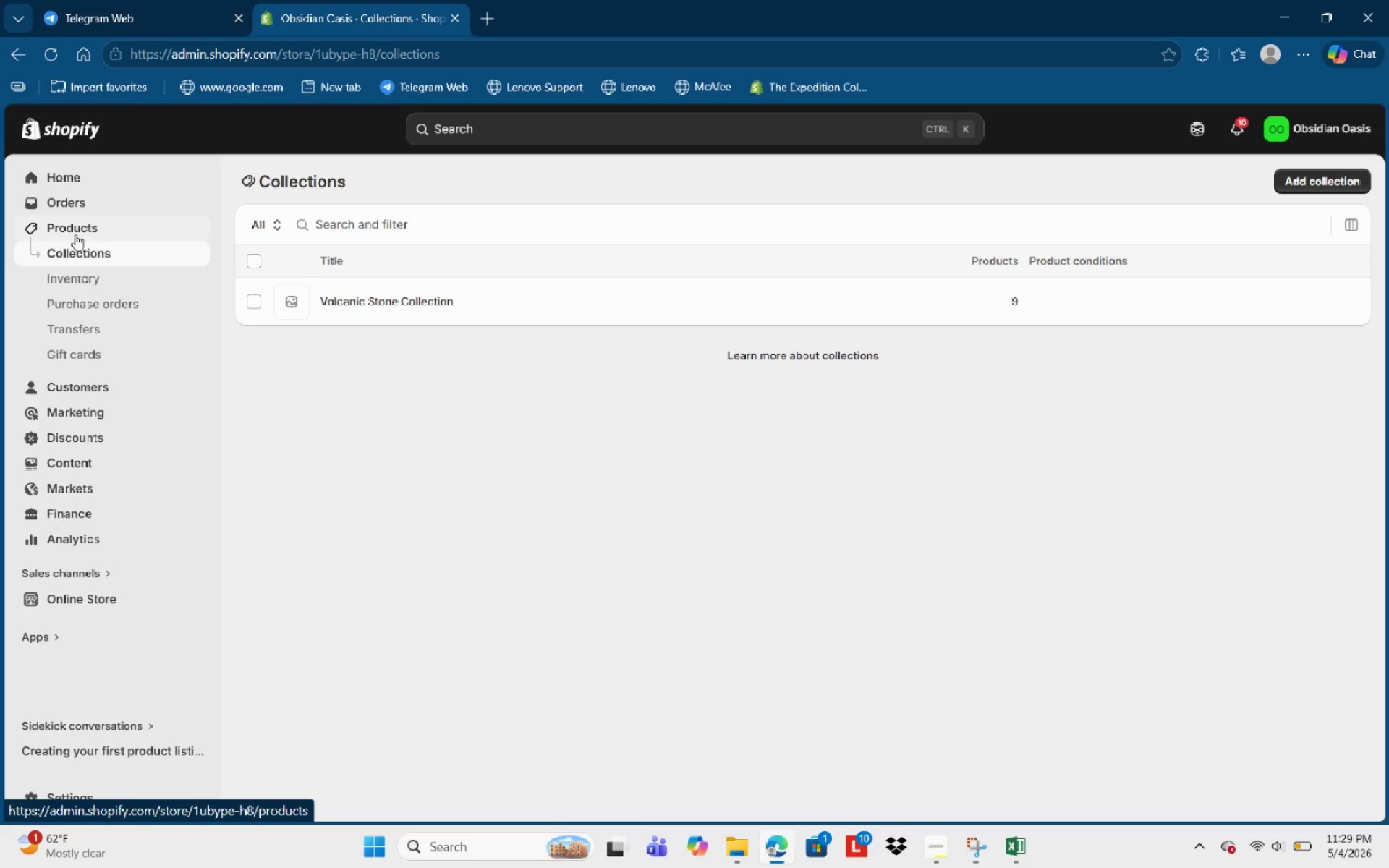 
wait(13.91)
 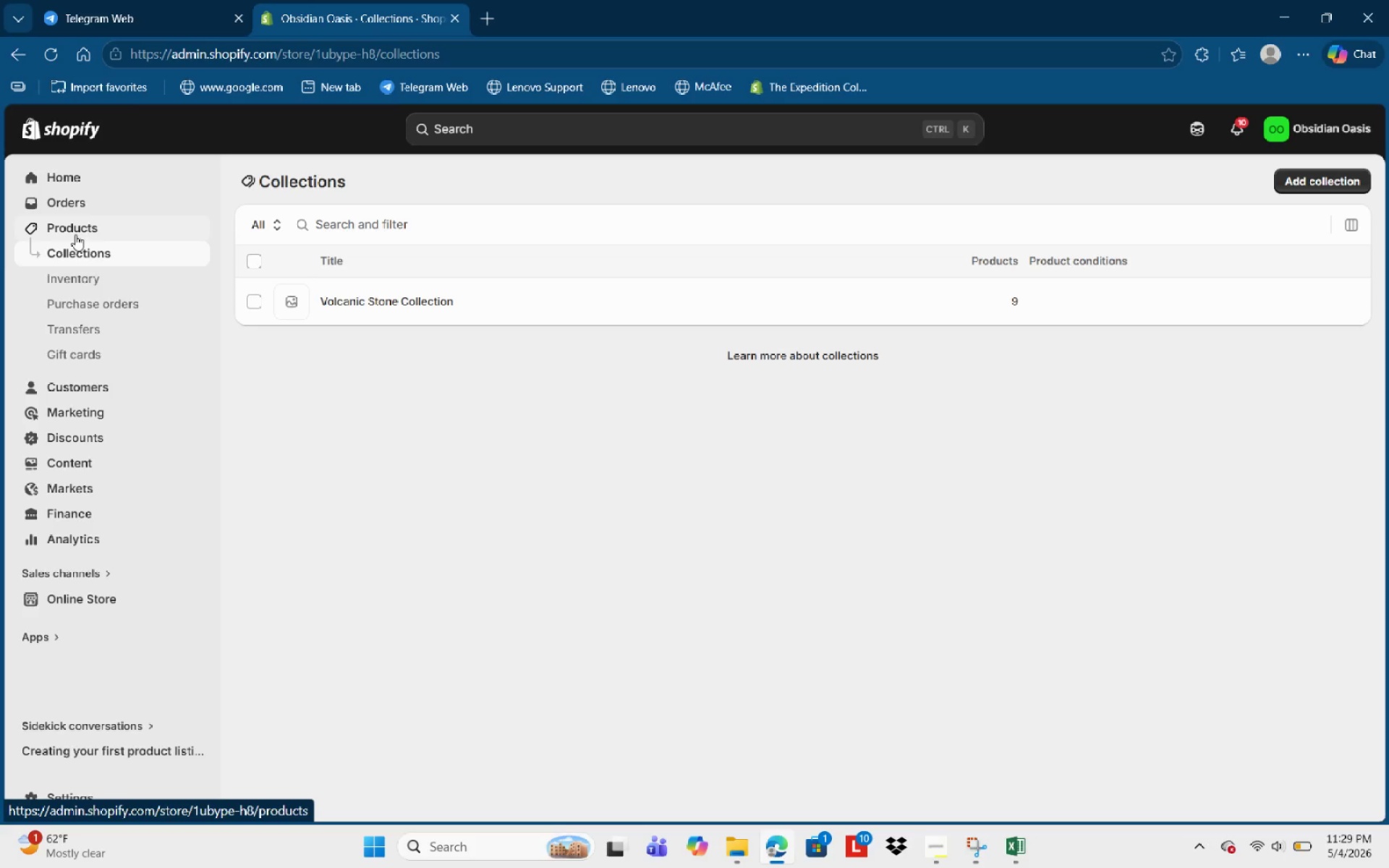 
left_click([1333, 169])
 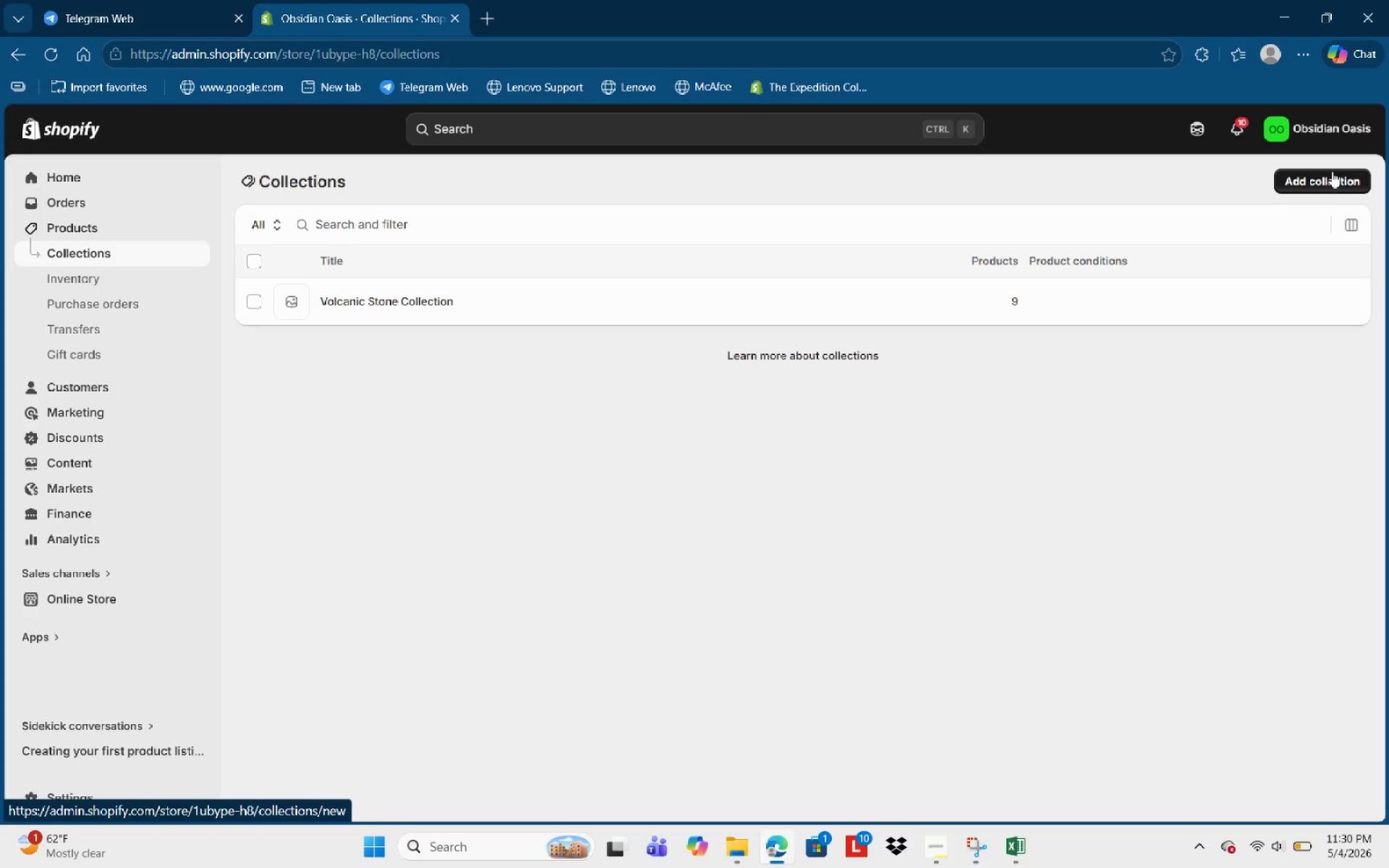 
mouse_move([1317, 187])
 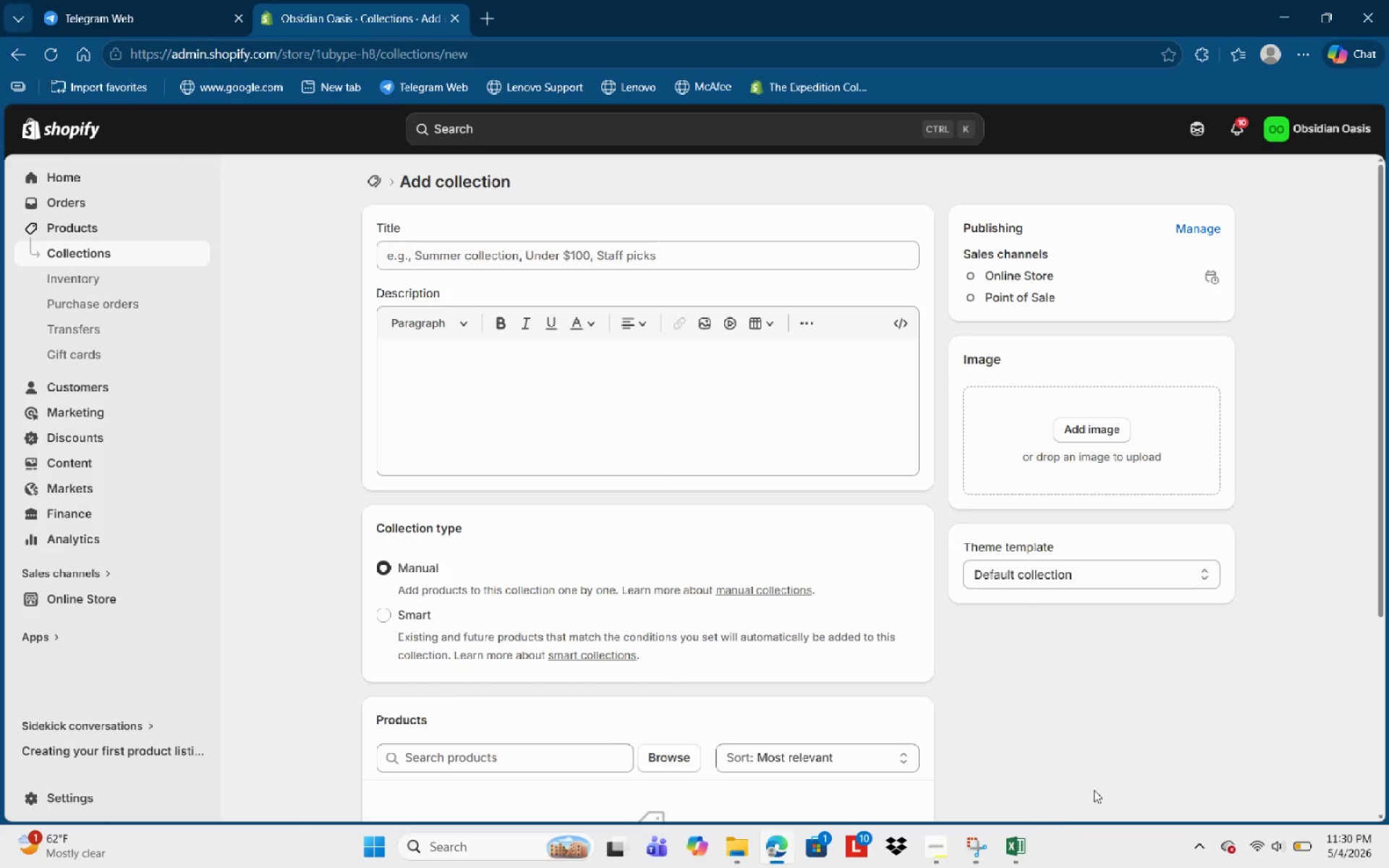 
left_click([935, 847])